 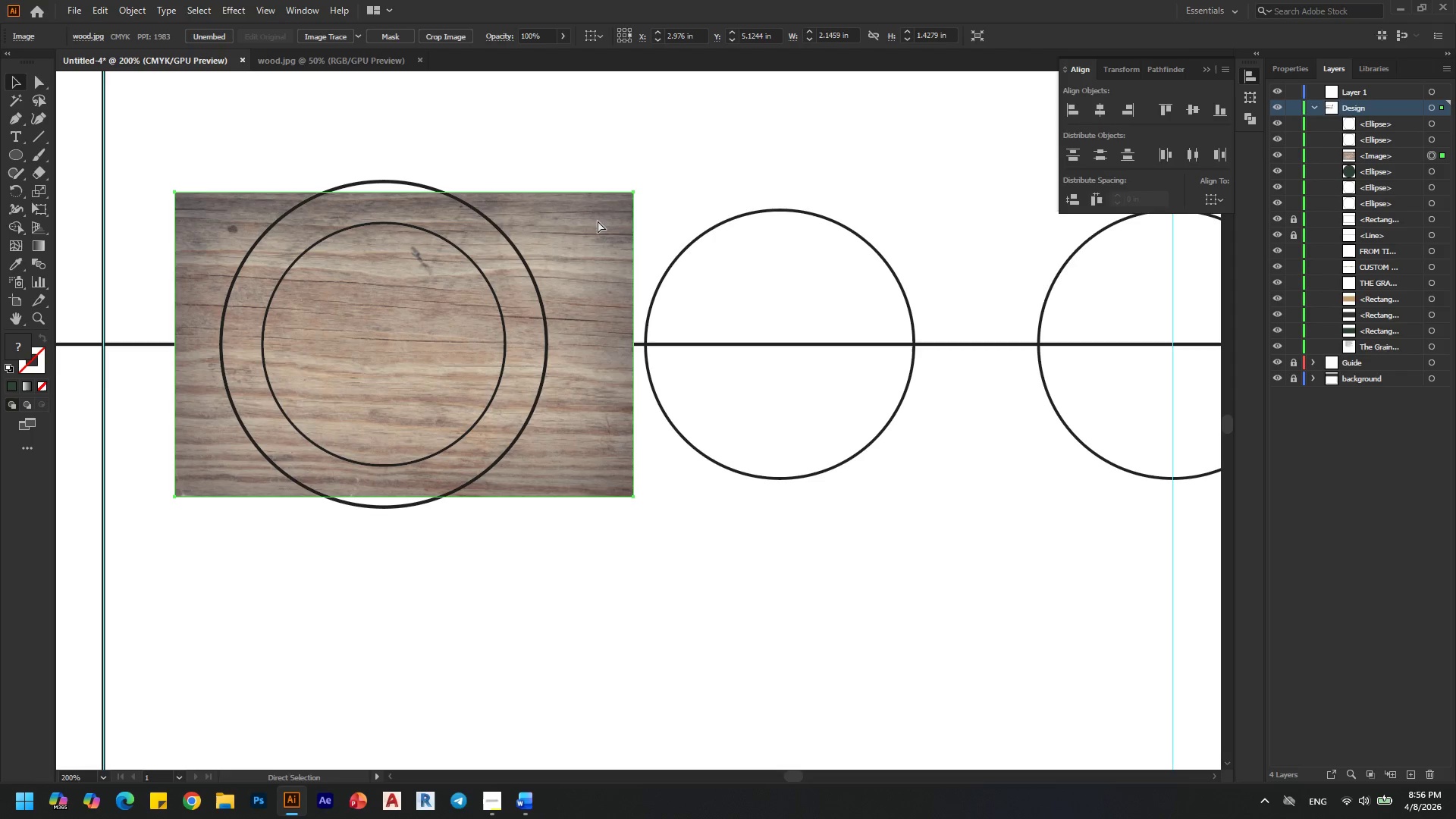 
key(BracketLeft)
 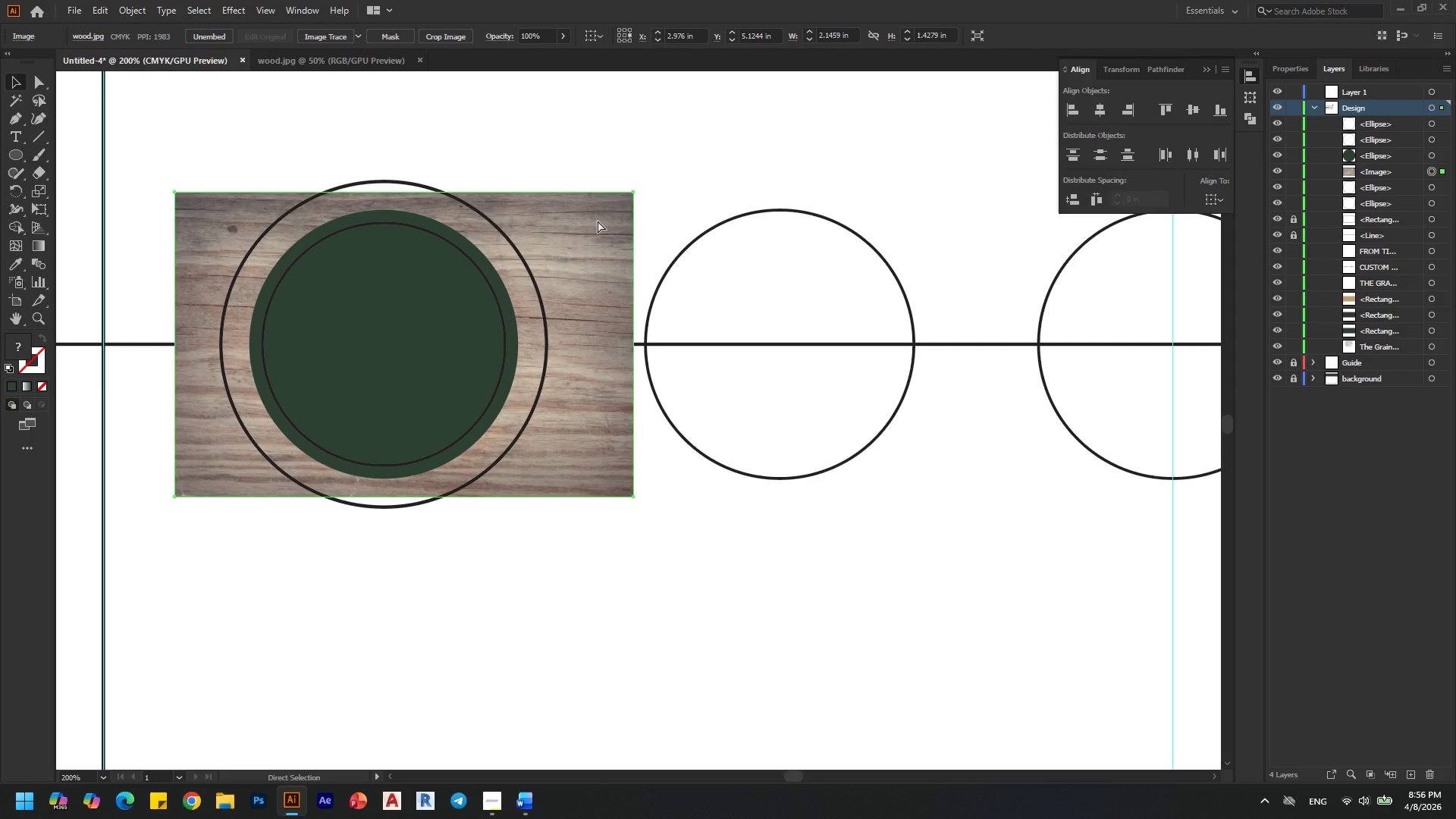 
key(BracketRight)
 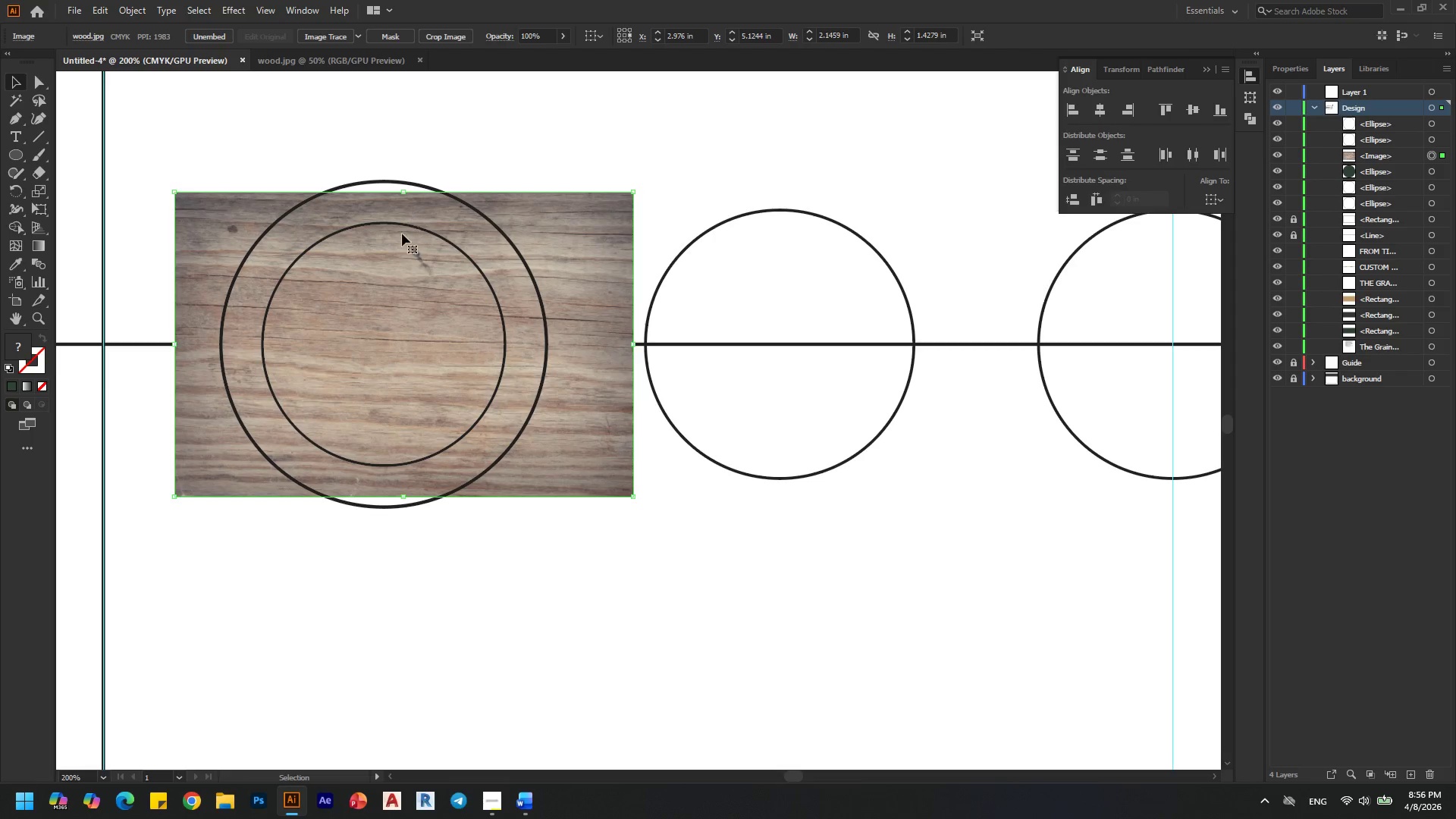 
left_click([445, 239])
 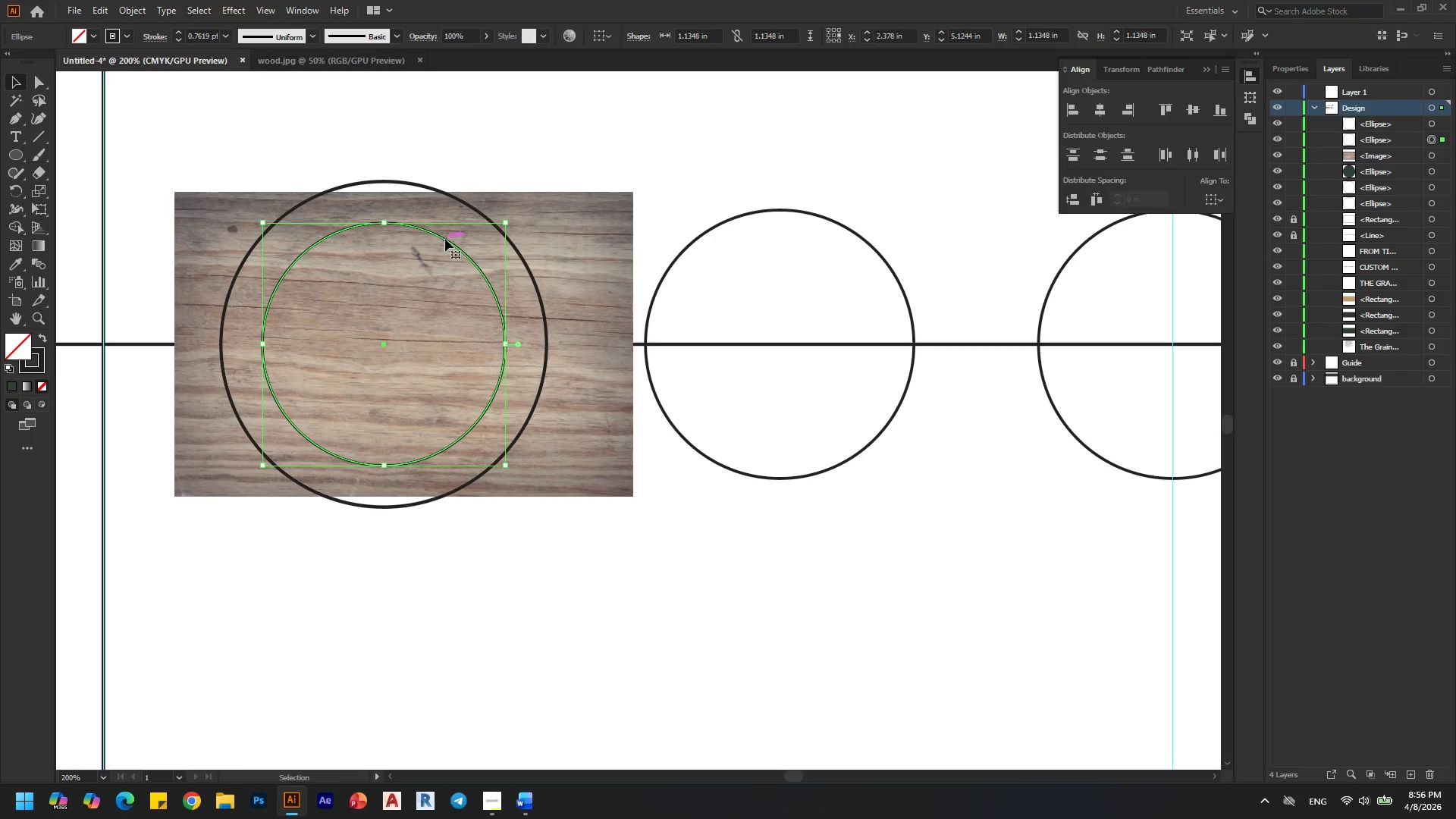 
key(Control+C)
 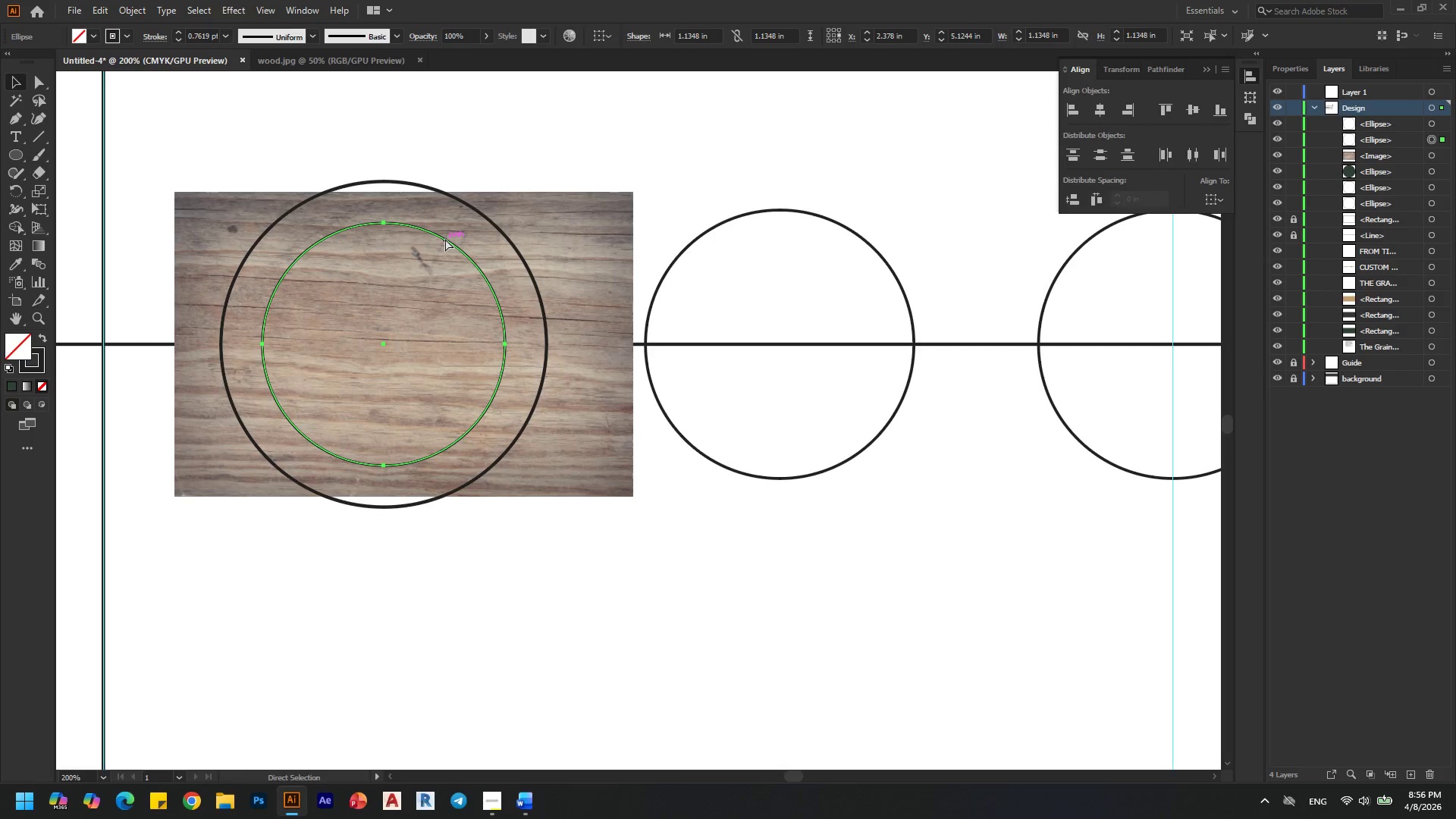 
key(Control+Shift+V)
 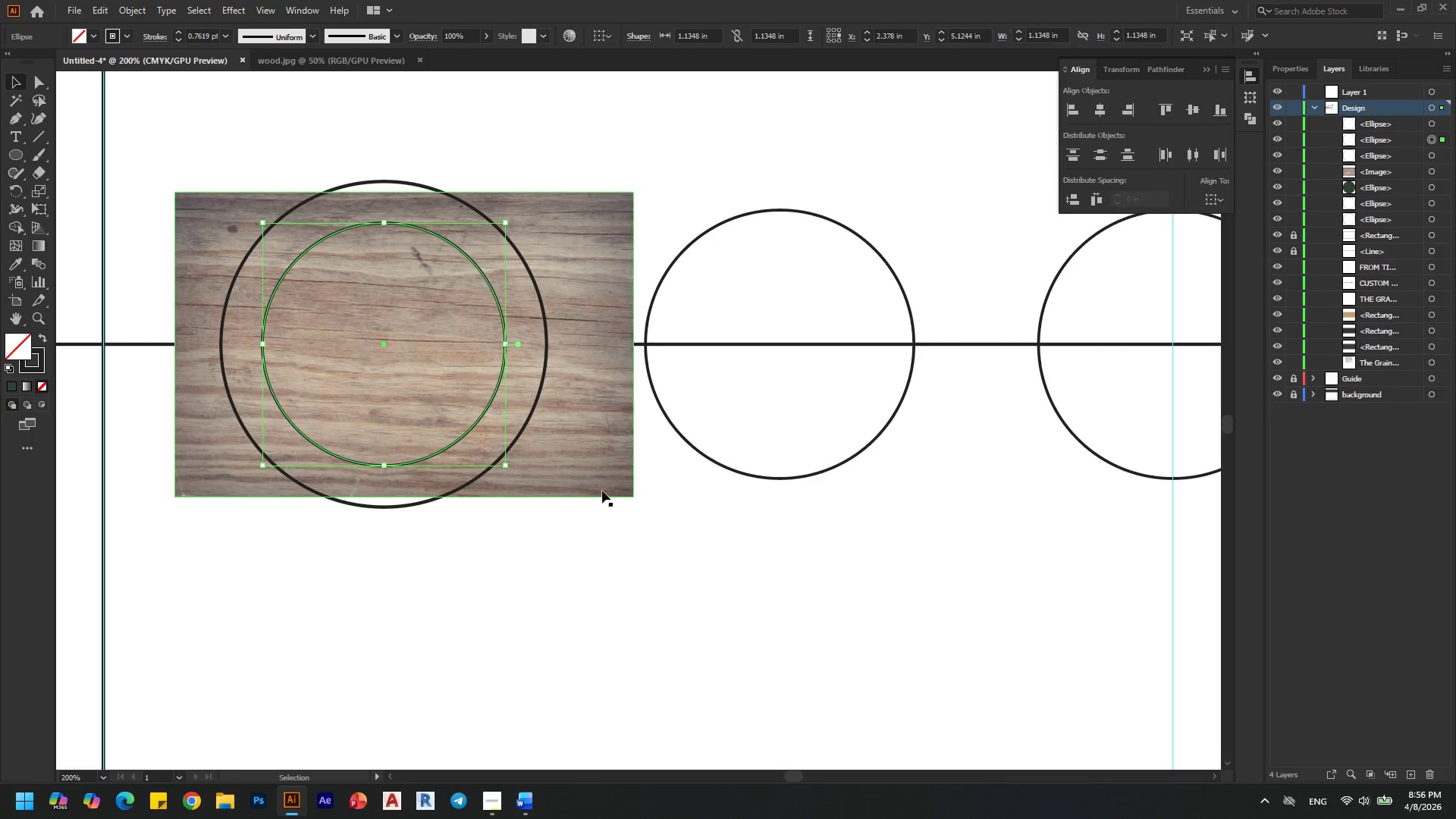 
hold_key(key=ShiftLeft, duration=0.38)
left_click([582, 285])
 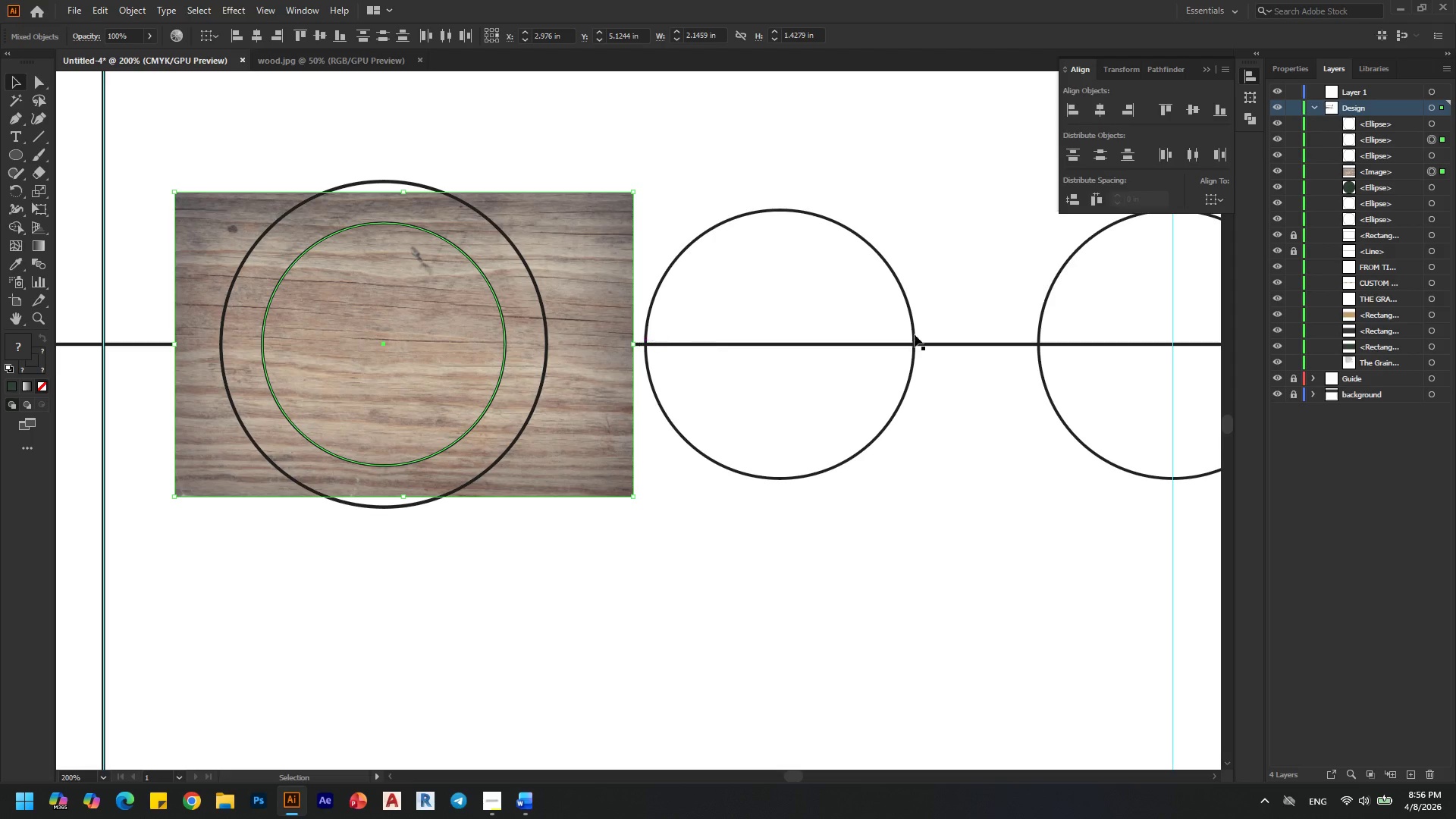 
left_click([1279, 64])
 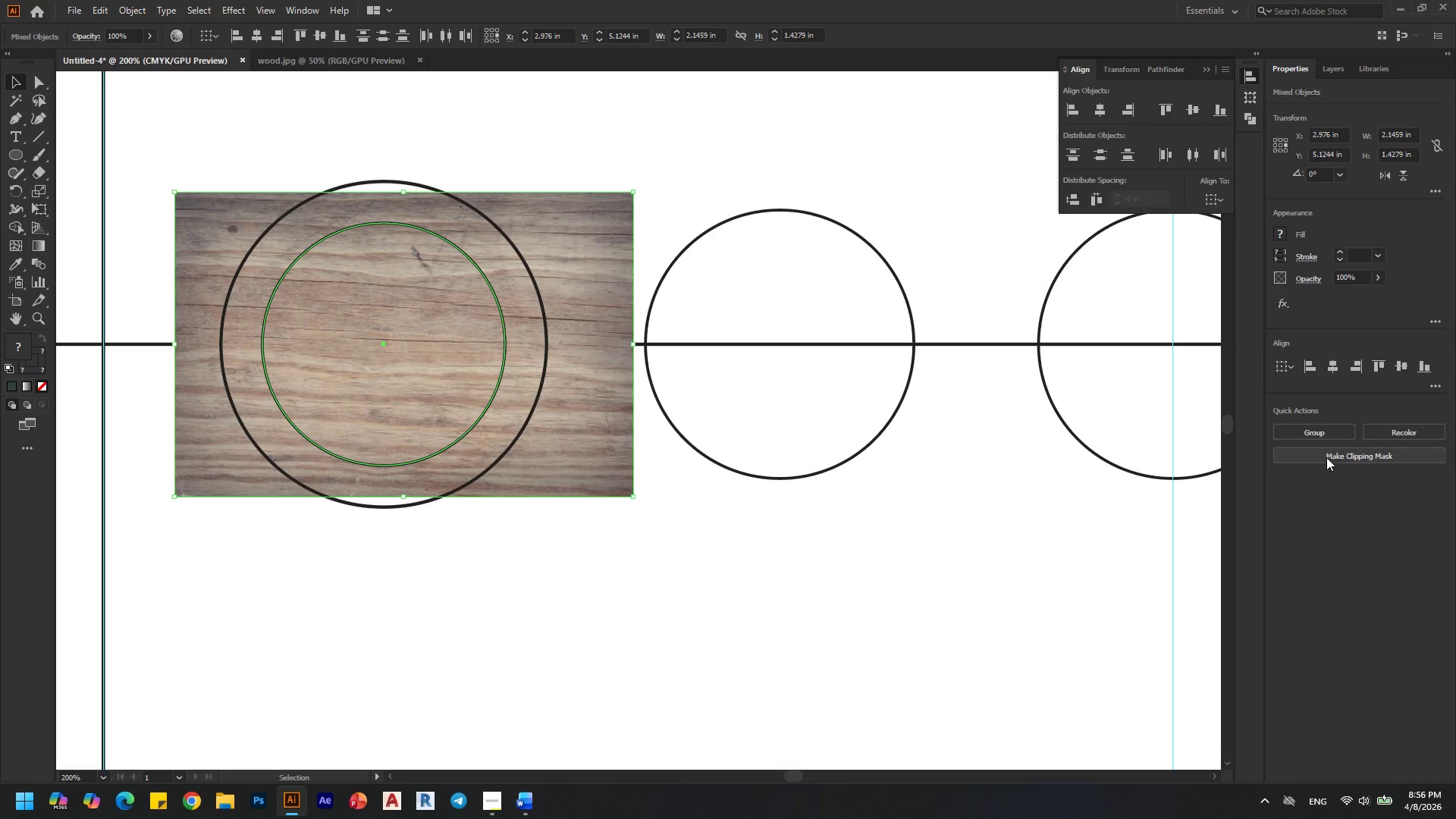 
left_click([1357, 463])
 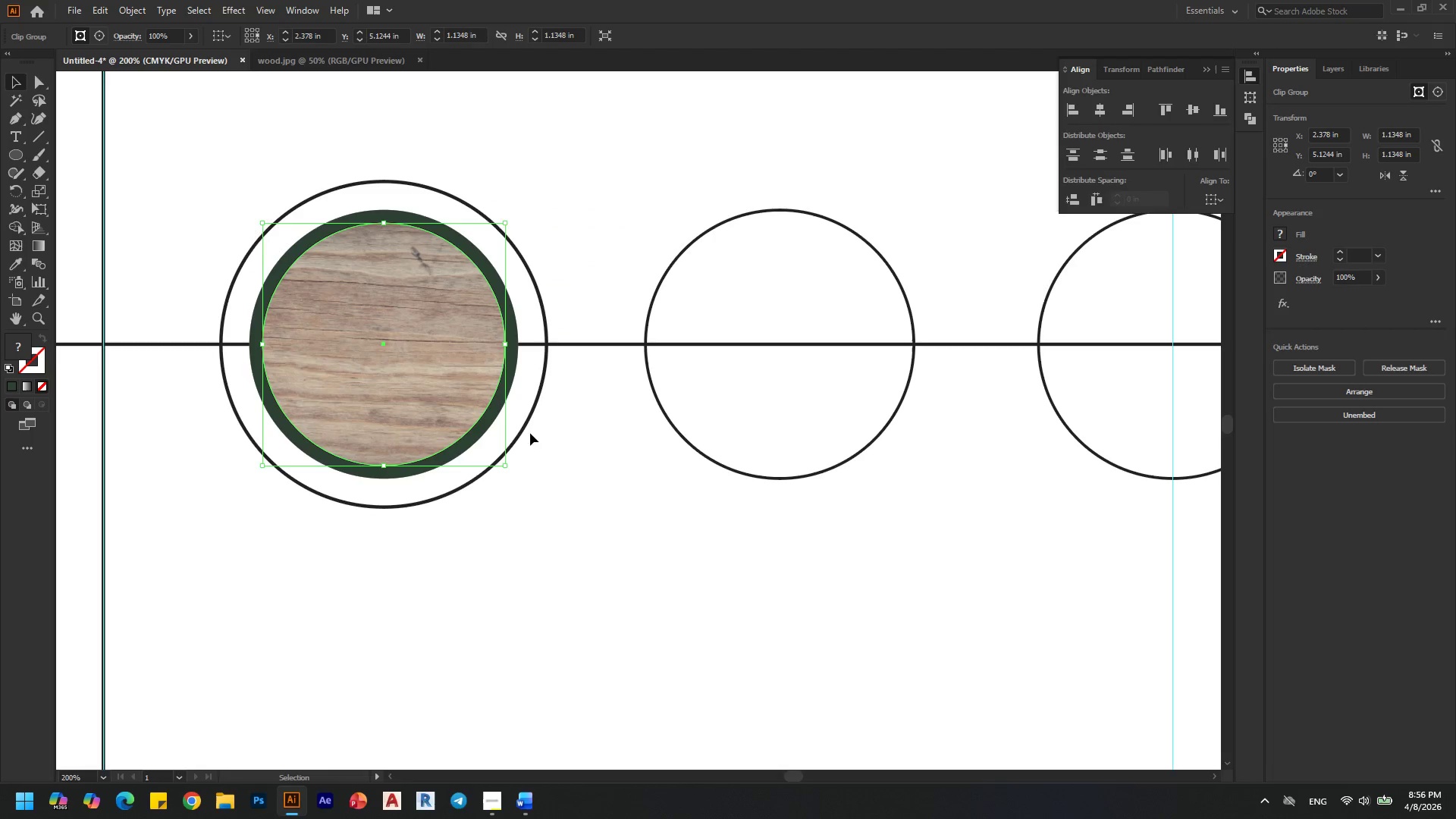 
left_click([544, 538])
 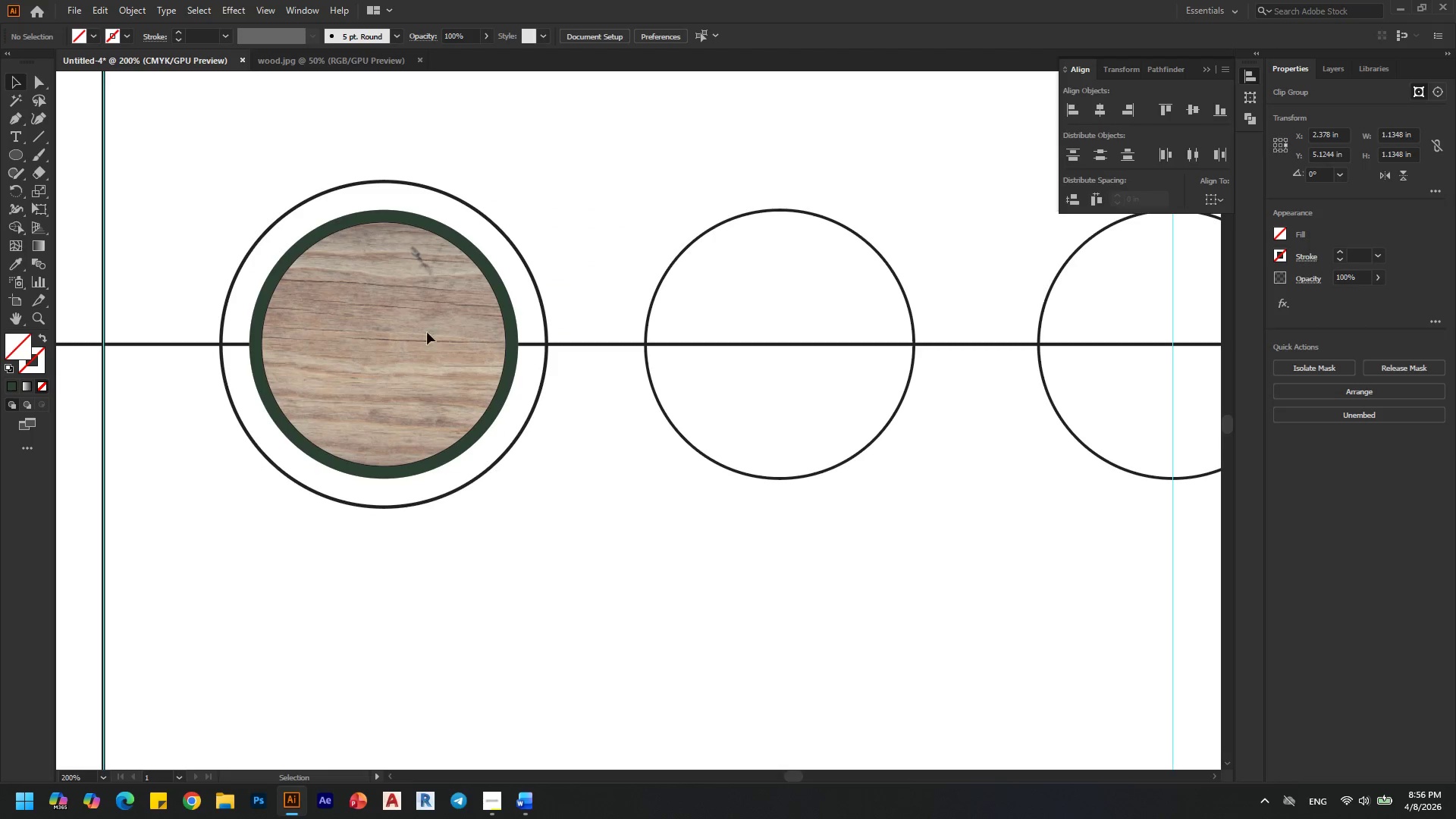 
key(Alt+Control+AltLeft)
 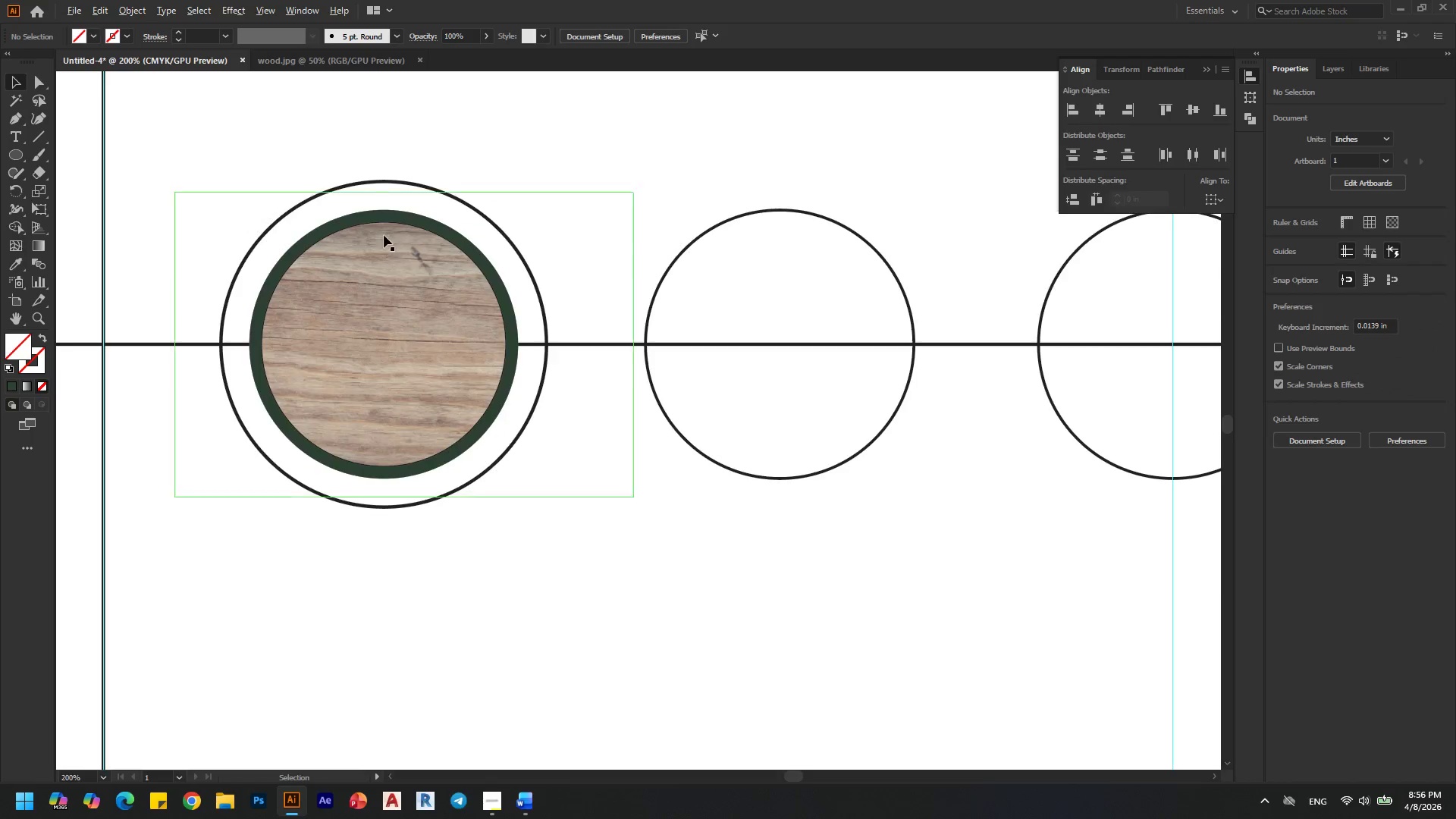 
hold_key(key=AltLeft, duration=1.5)
 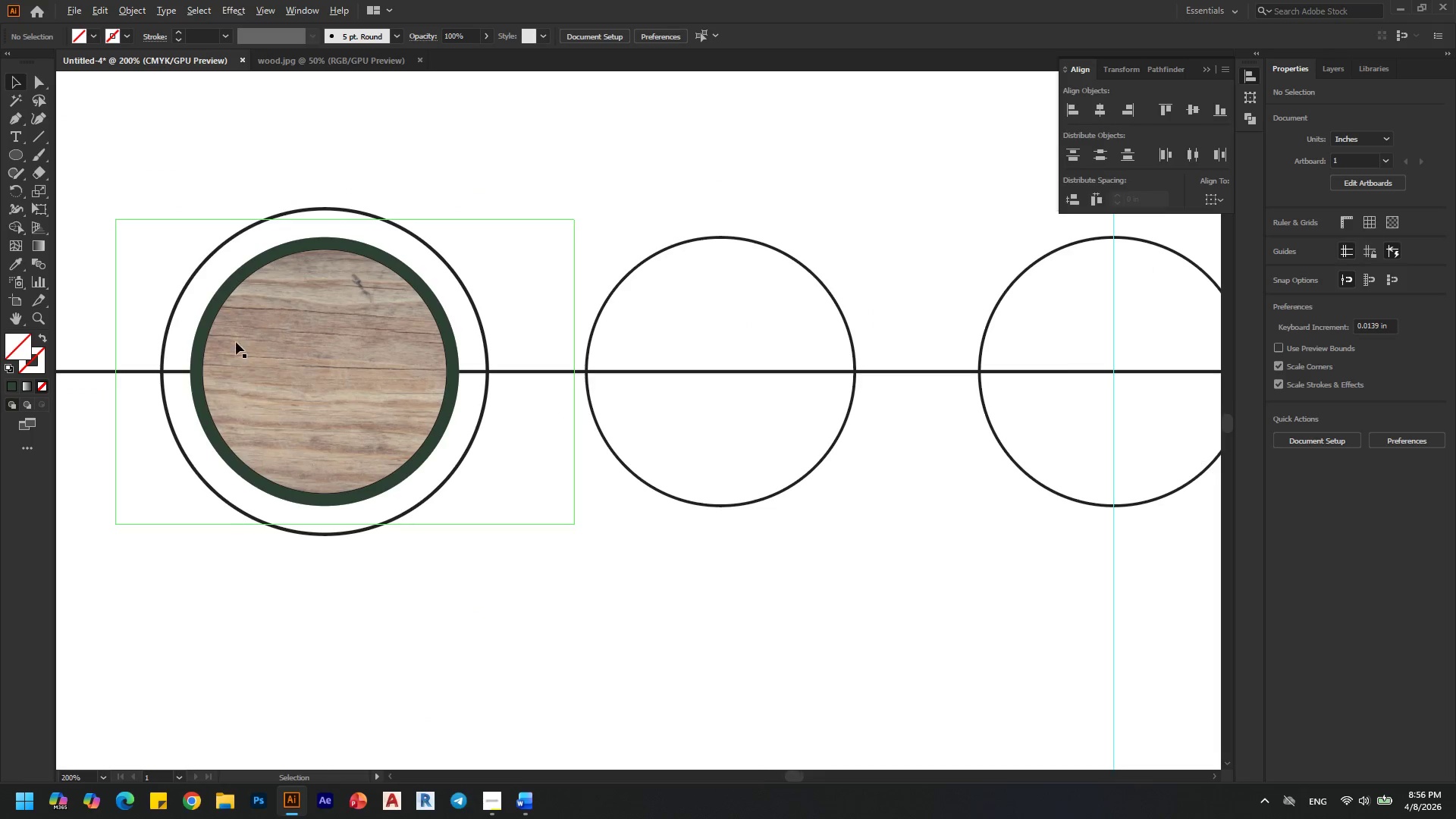 
scroll: coordinate [384, 235], scroll_direction: down, amount: 2.0
 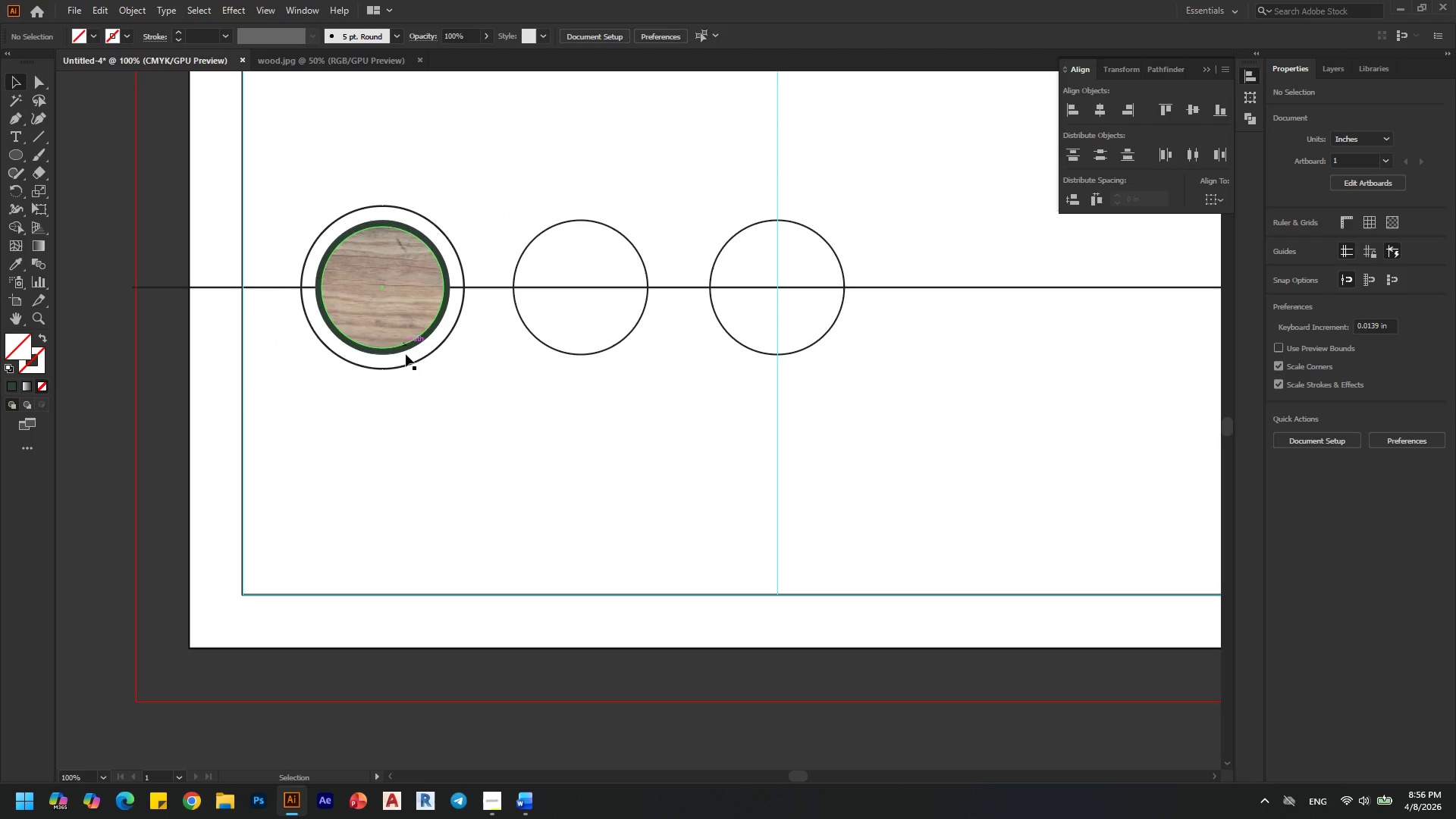 
scroll: coordinate [398, 233], scroll_direction: up, amount: 2.0
 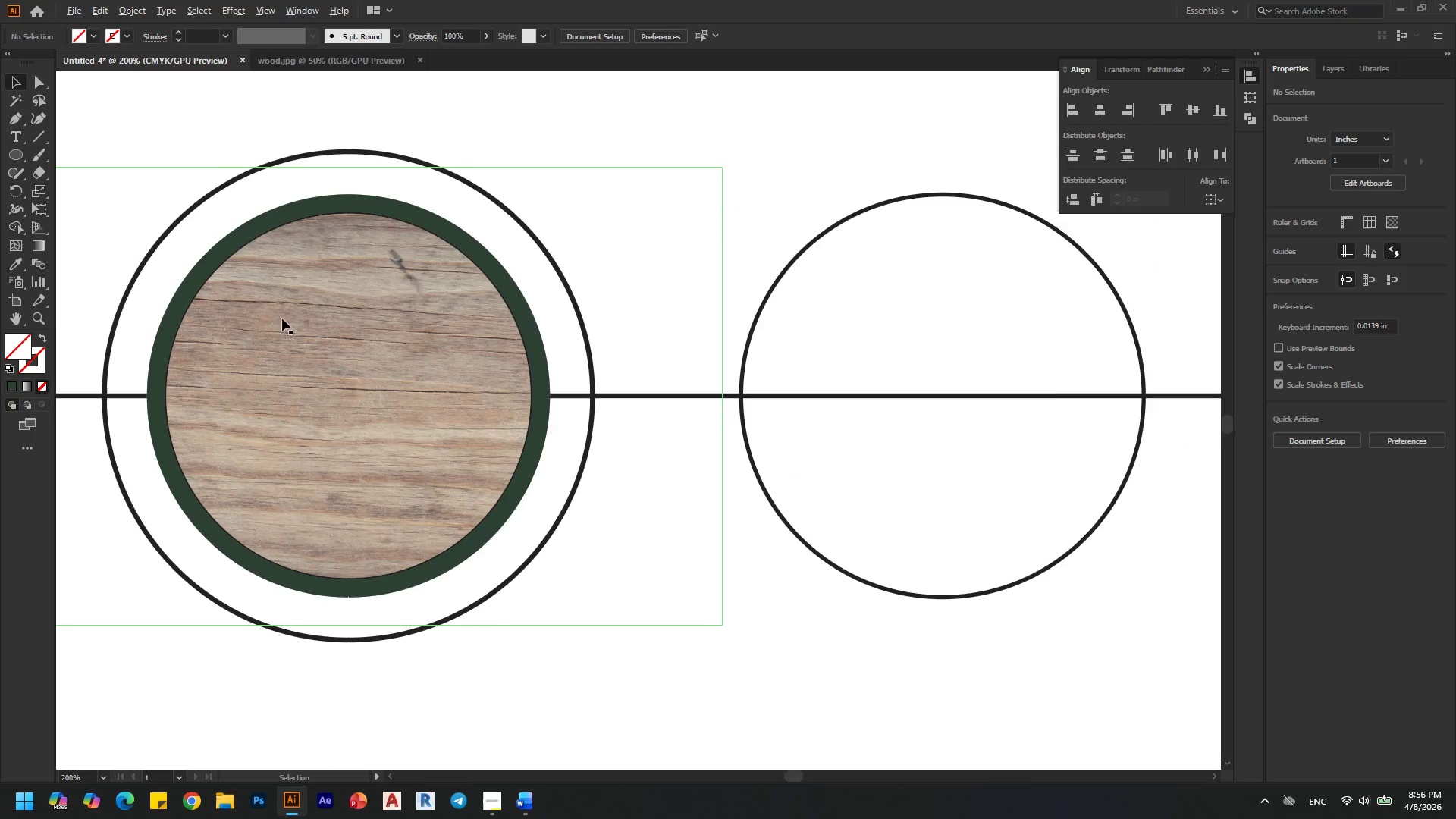 
hold_key(key=AltLeft, duration=0.83)
 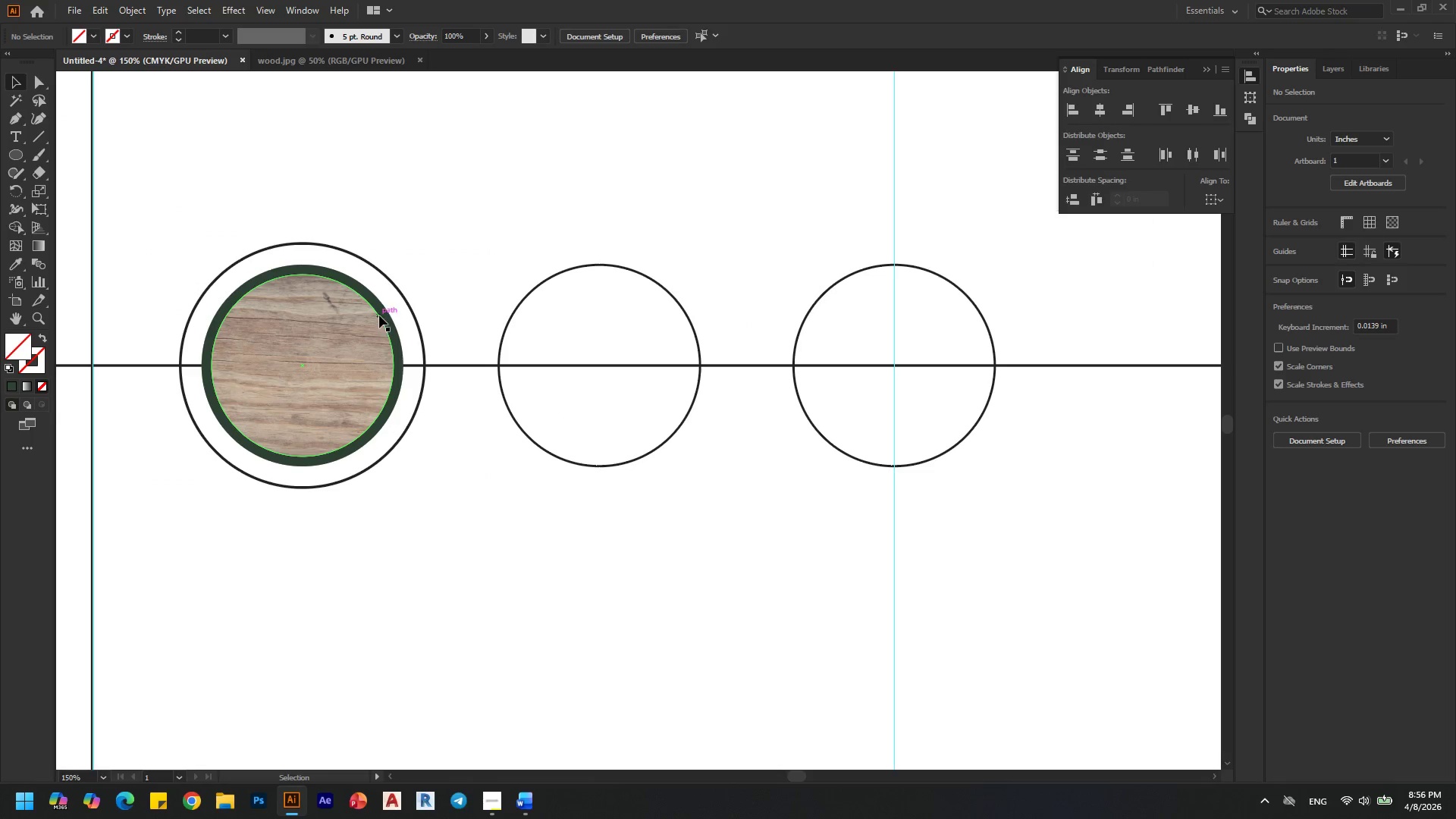 
scroll: coordinate [273, 323], scroll_direction: up, amount: 1.0
 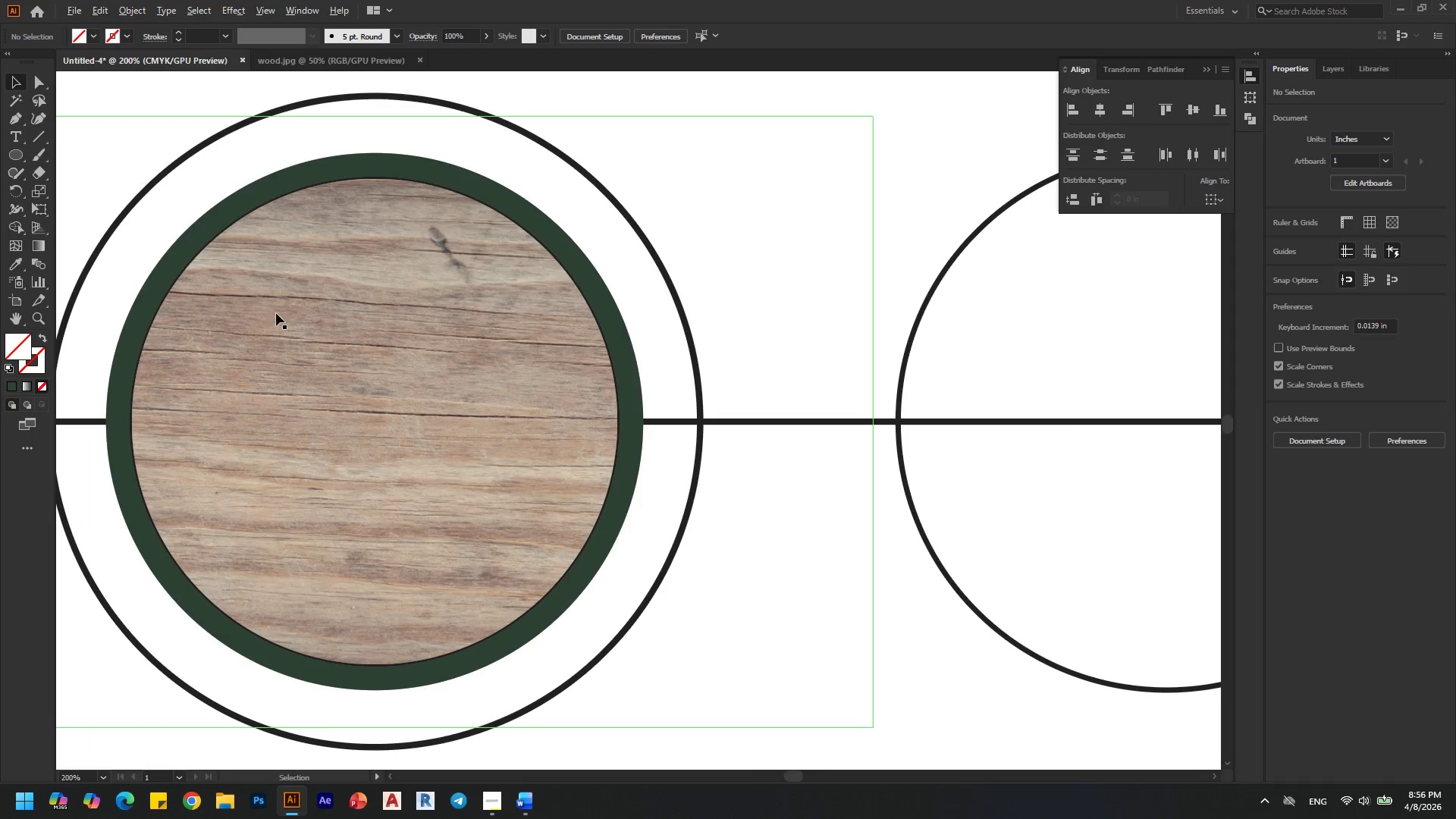 
scroll: coordinate [236, 342], scroll_direction: down, amount: 3.0
 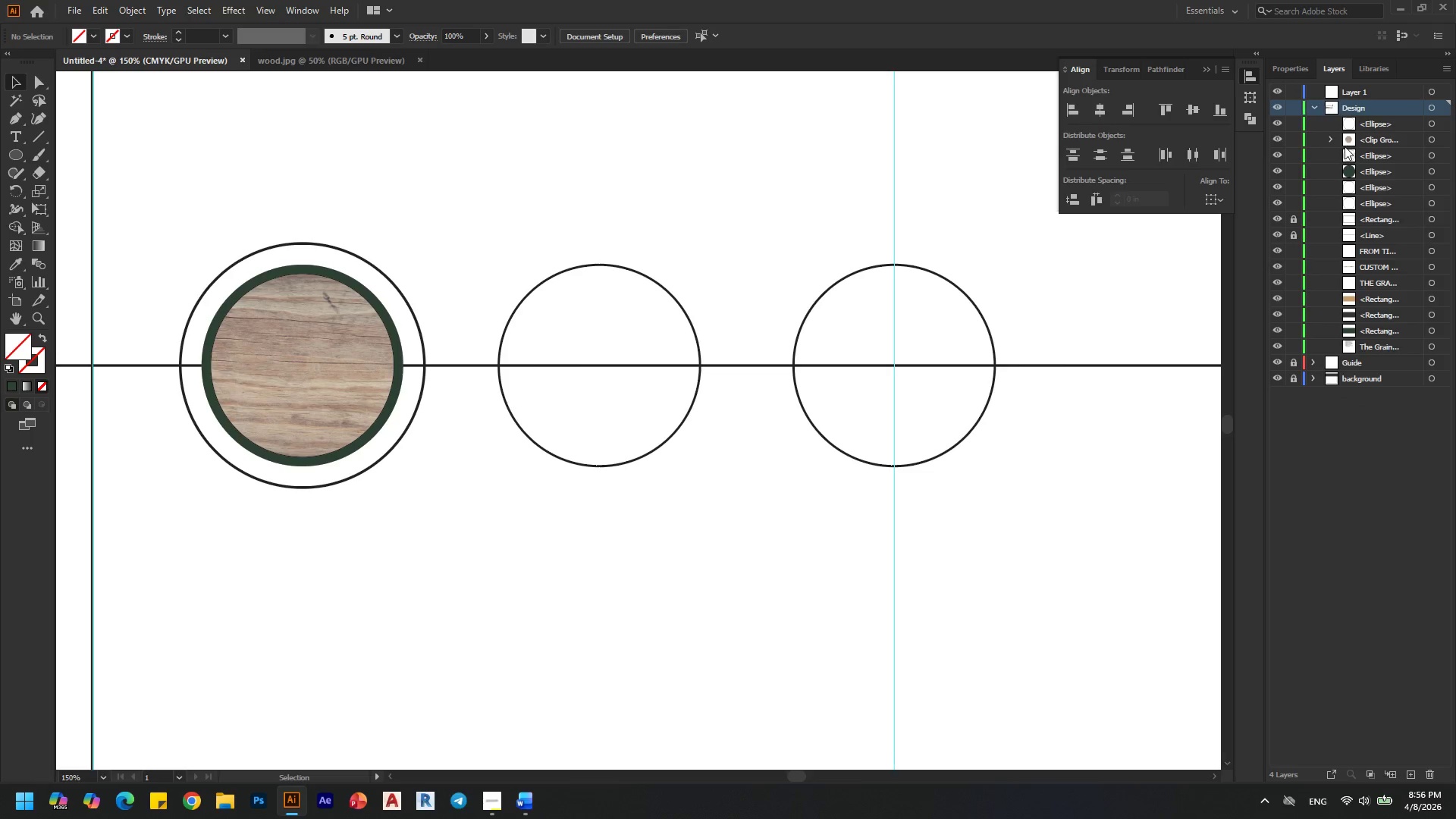 
wait(6.49)
 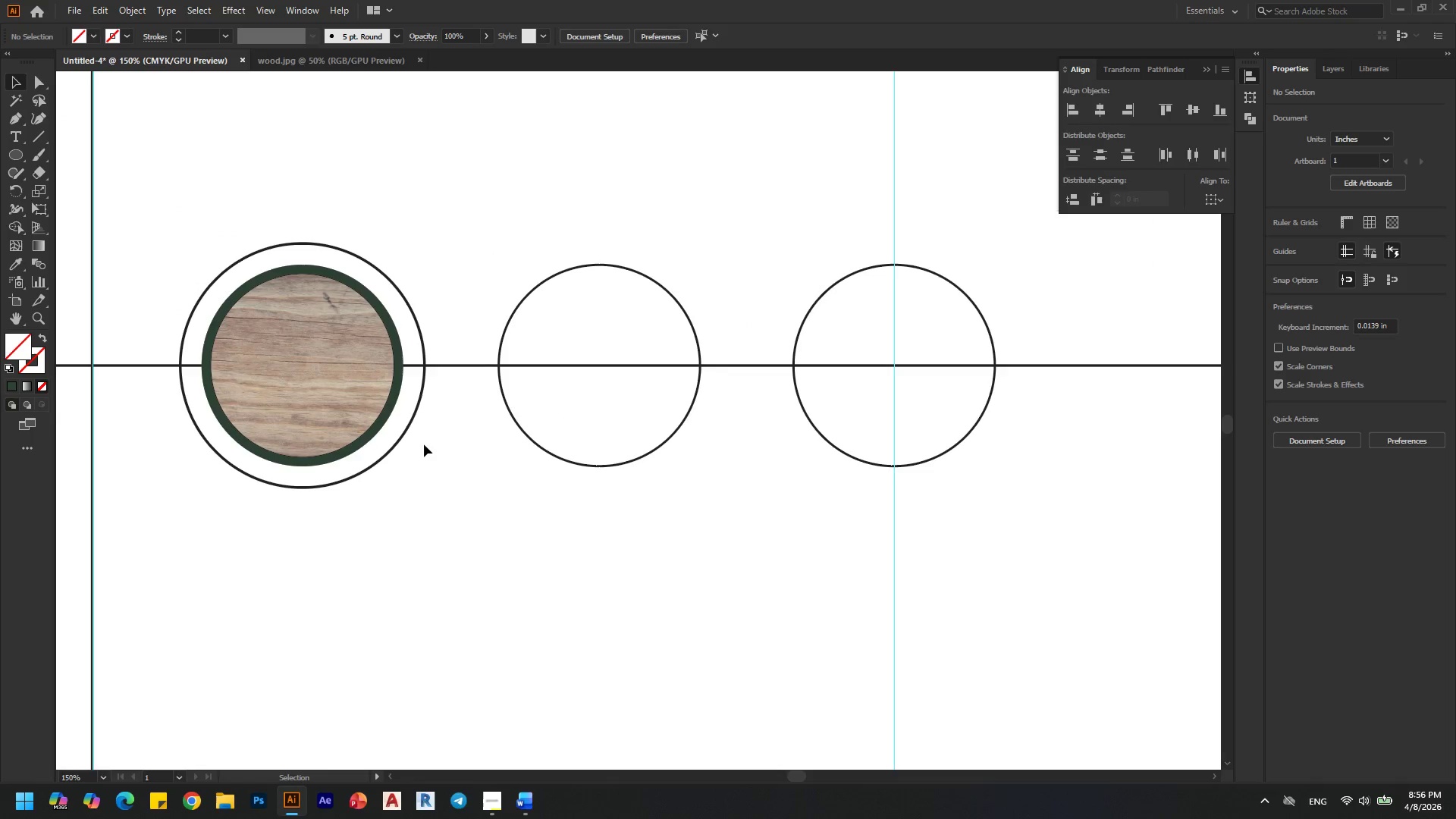 
left_click([1282, 155])
 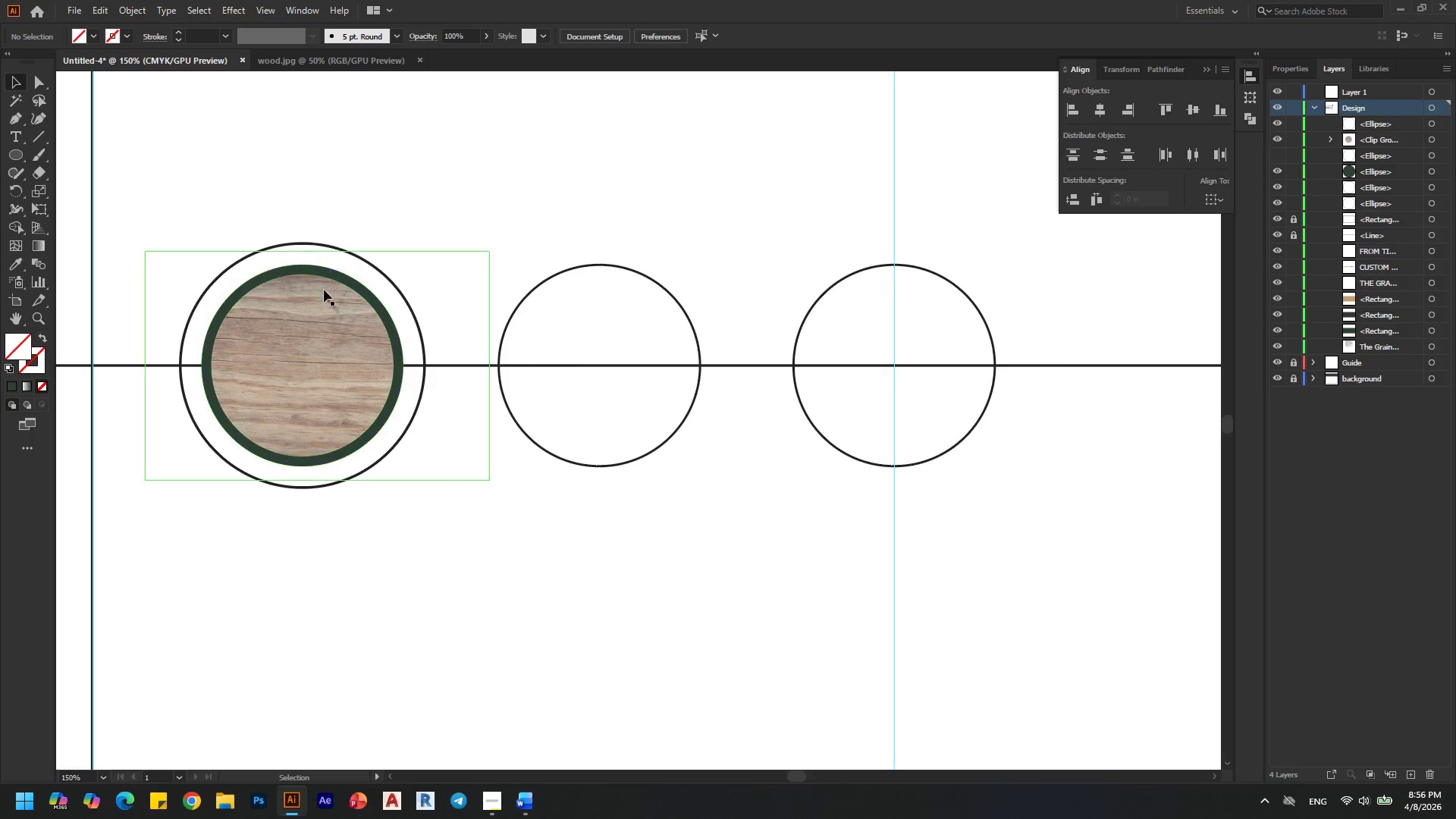 
left_click([336, 275])
 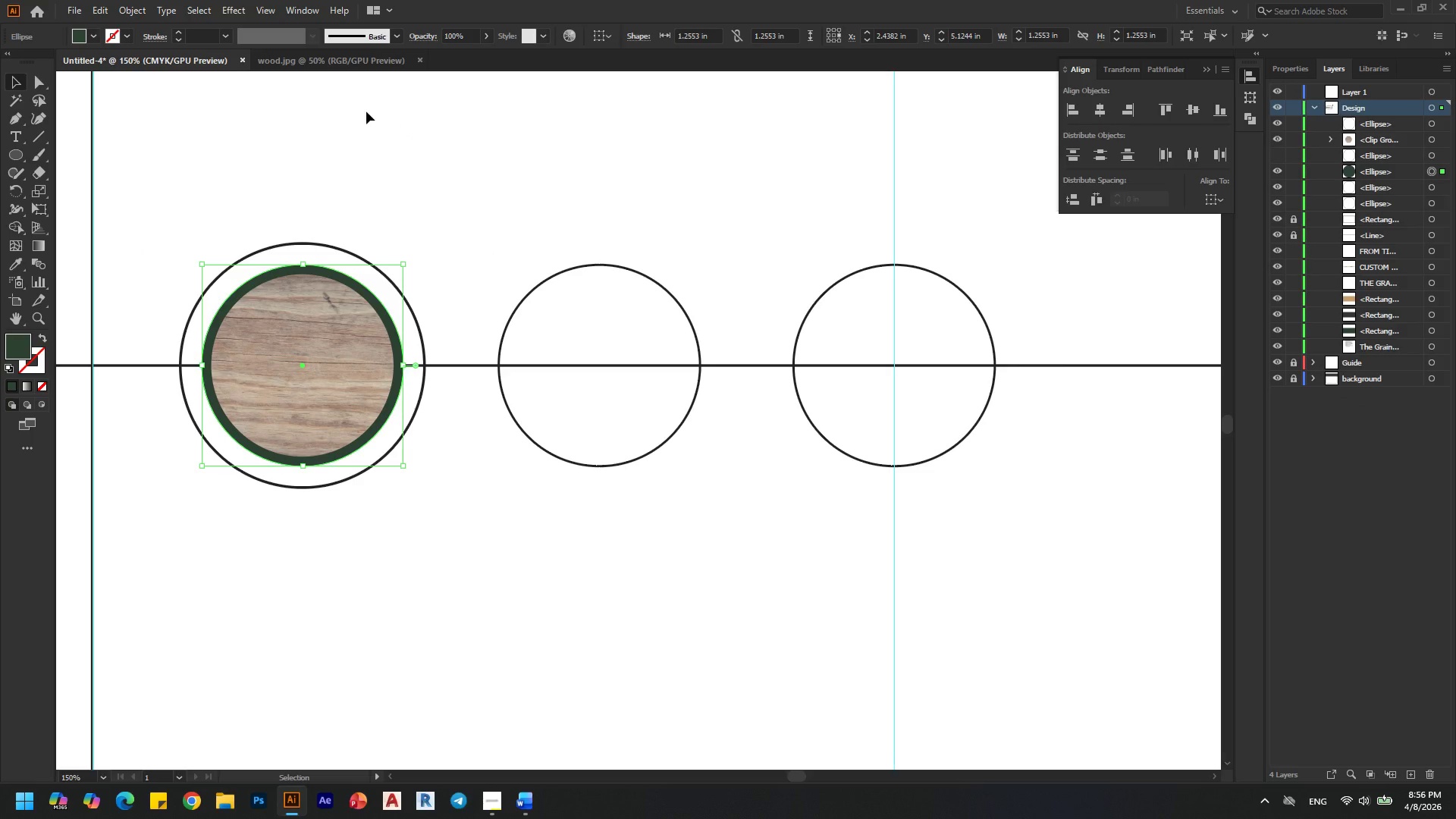 
left_click([274, 0])
 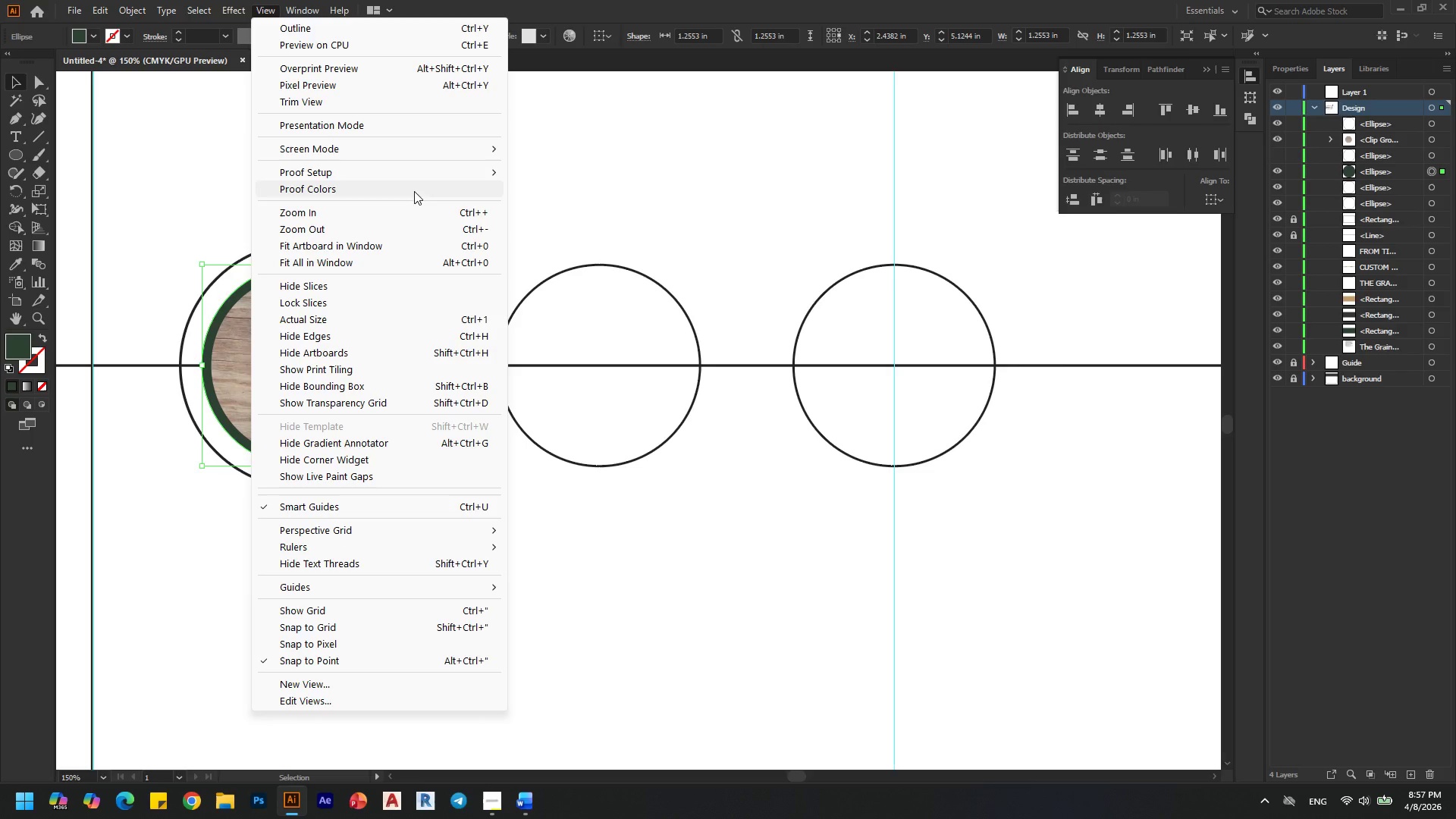 
wait(16.88)
 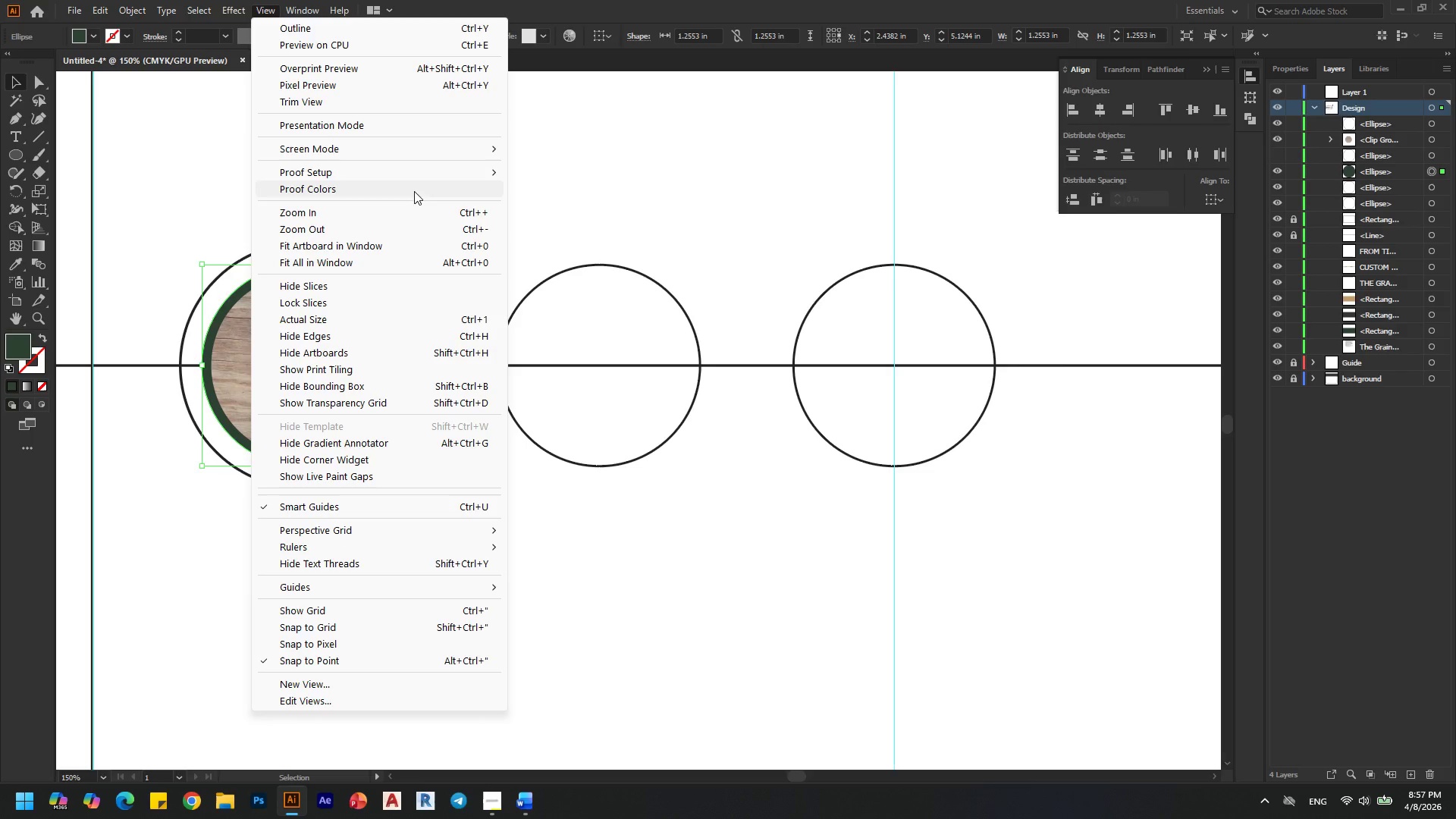 
left_click([490, 187])
 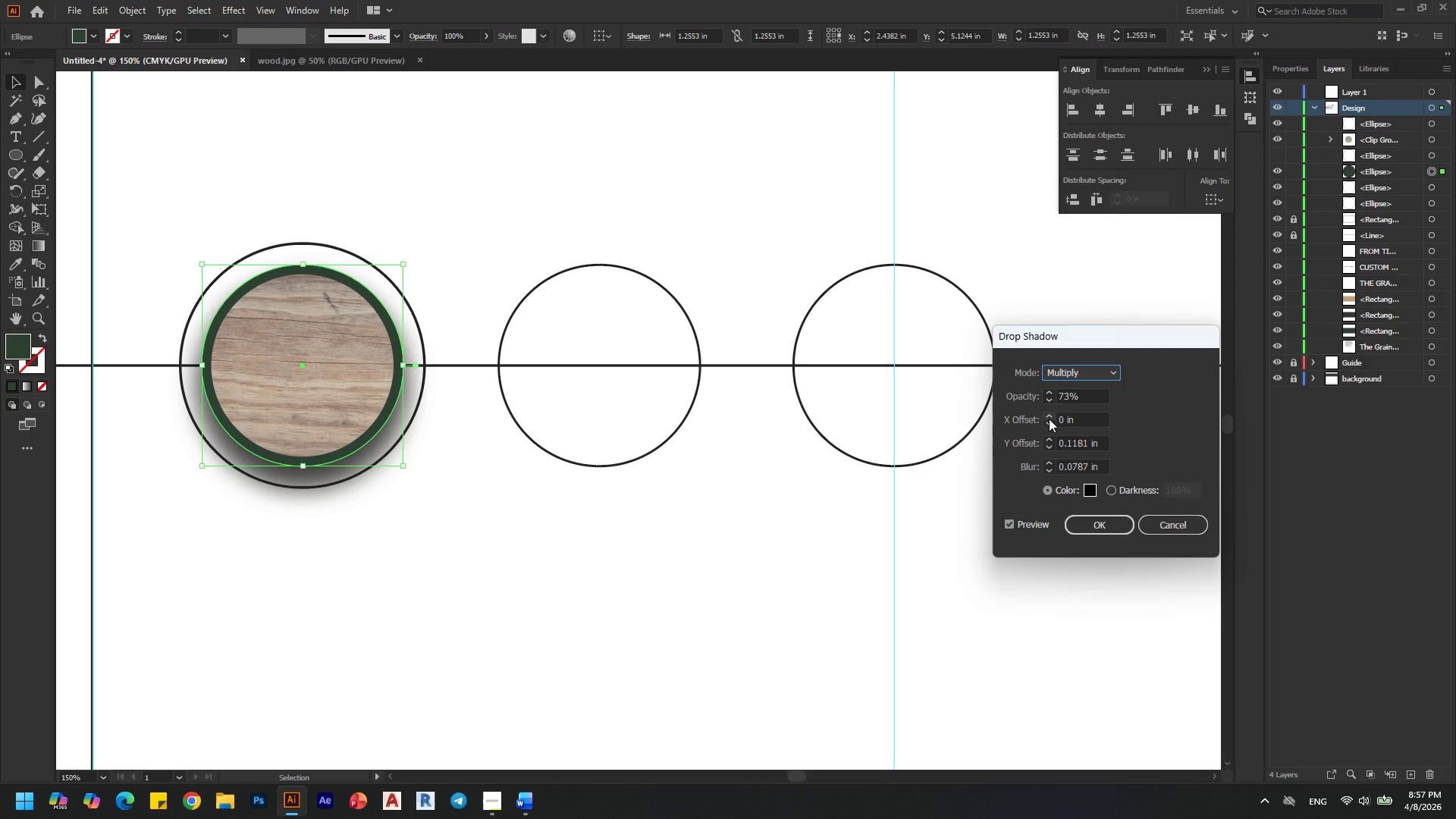 
left_click([1047, 440])
 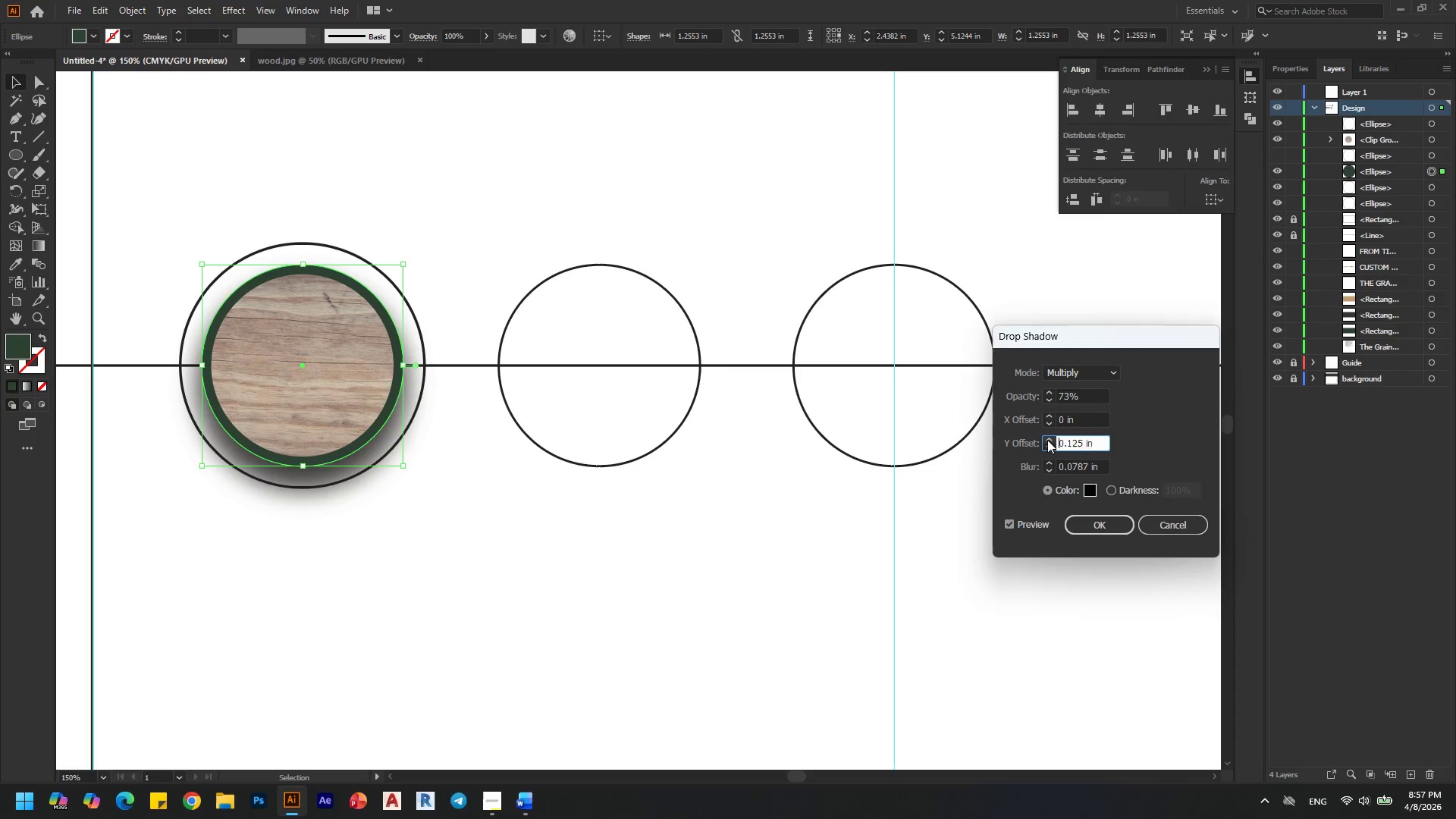 
left_click([1047, 440])
 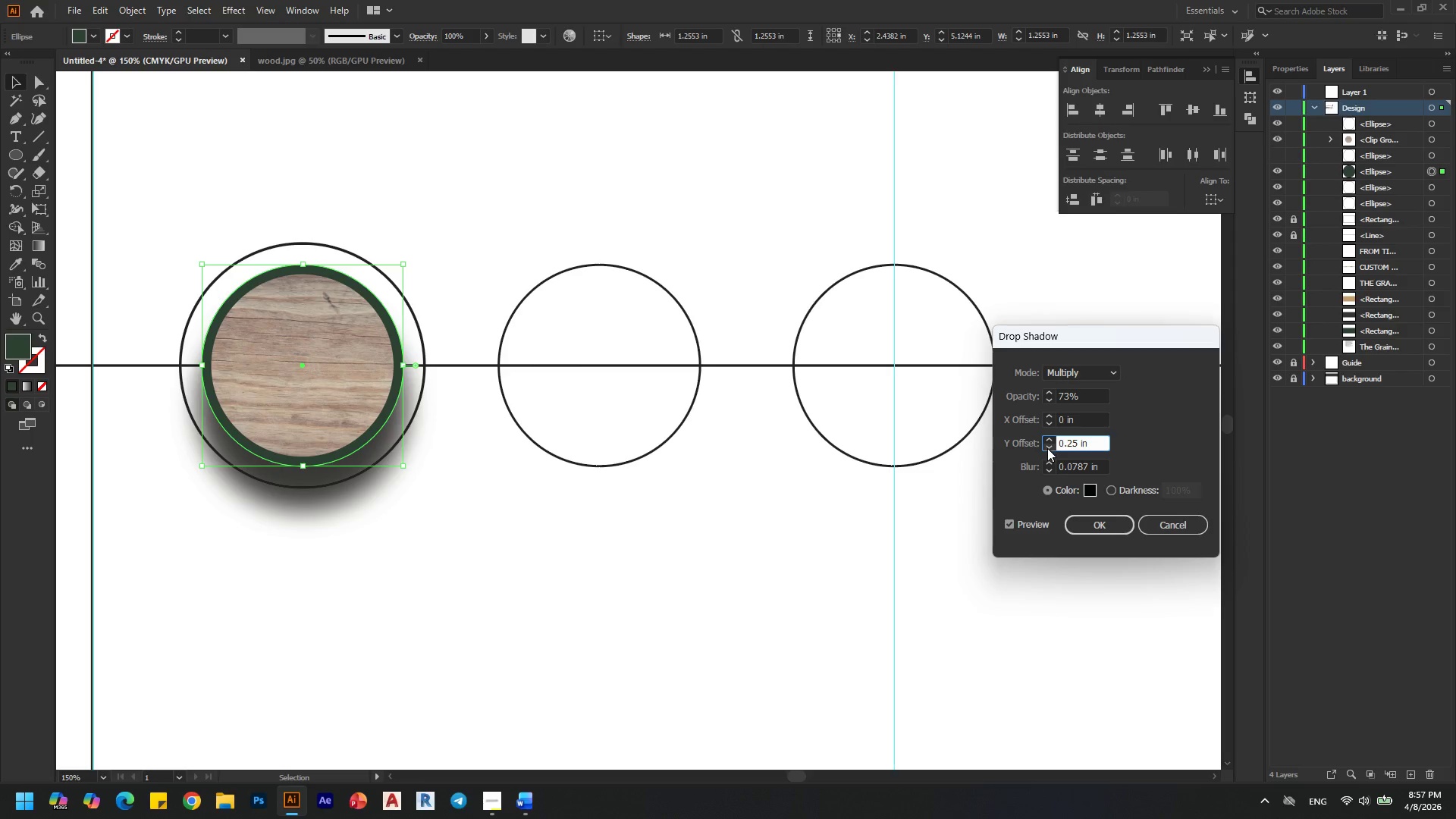 
left_click([1047, 448])
 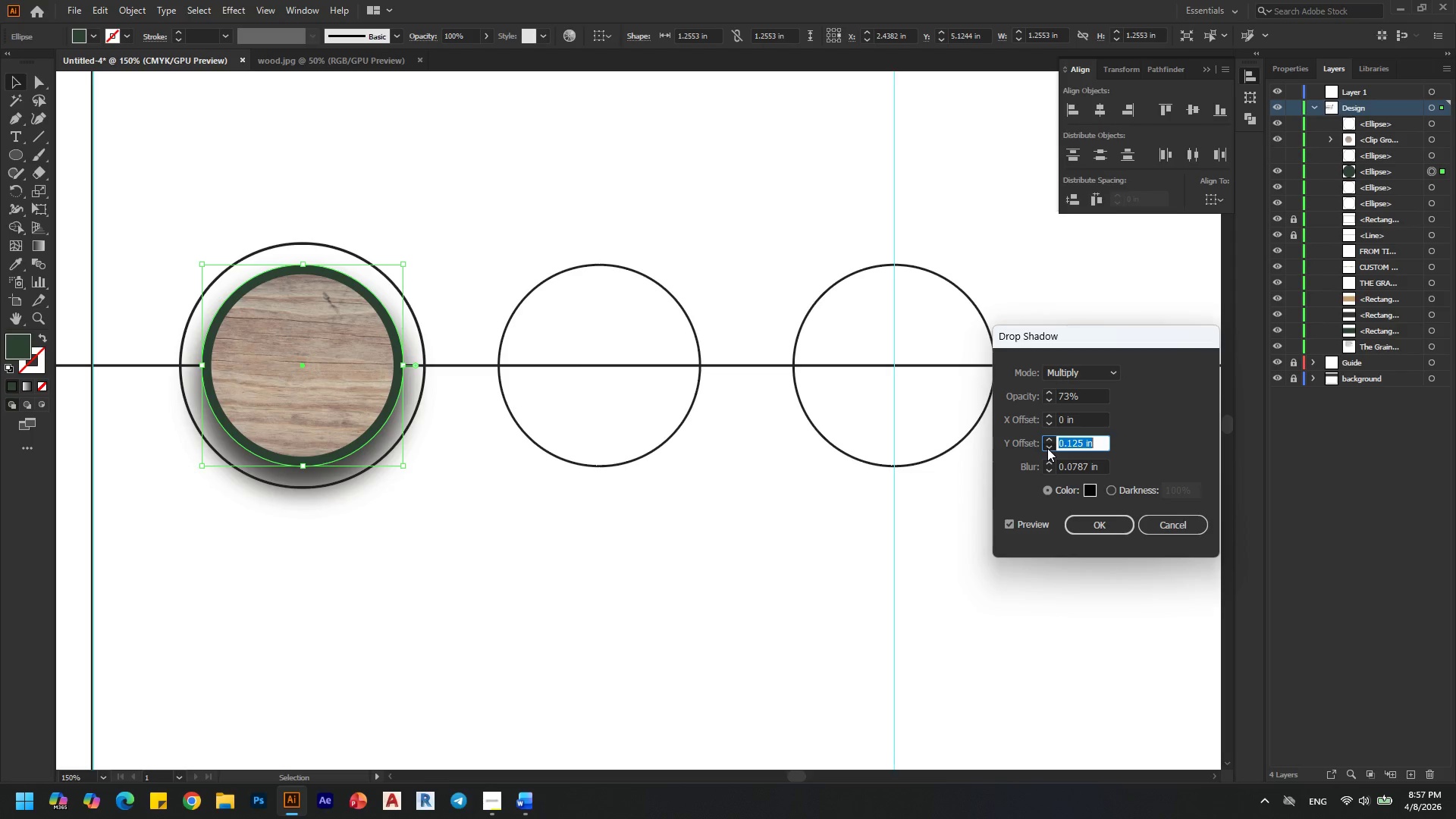 
left_click([1047, 448])
 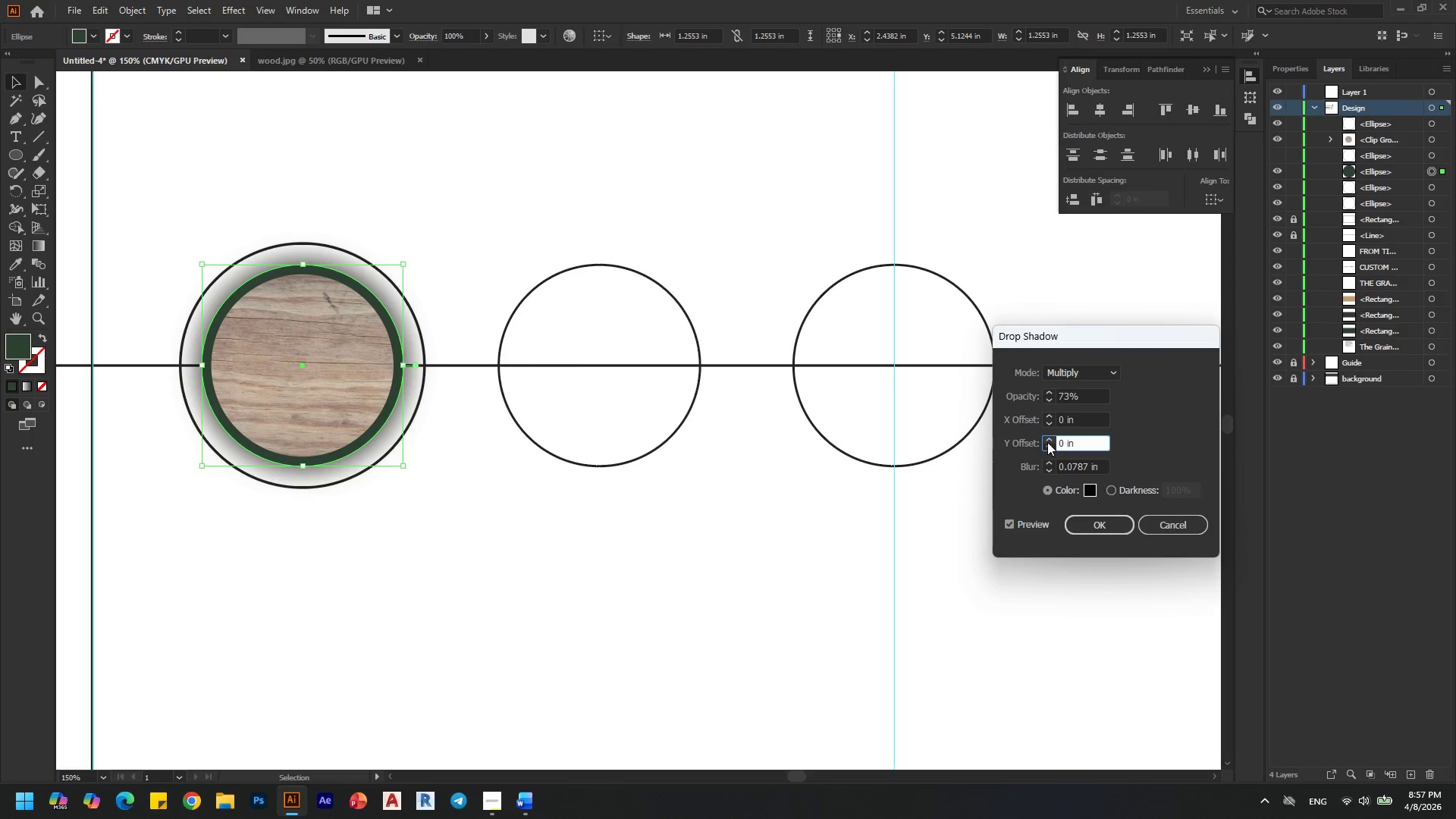 
left_click([1048, 439])
 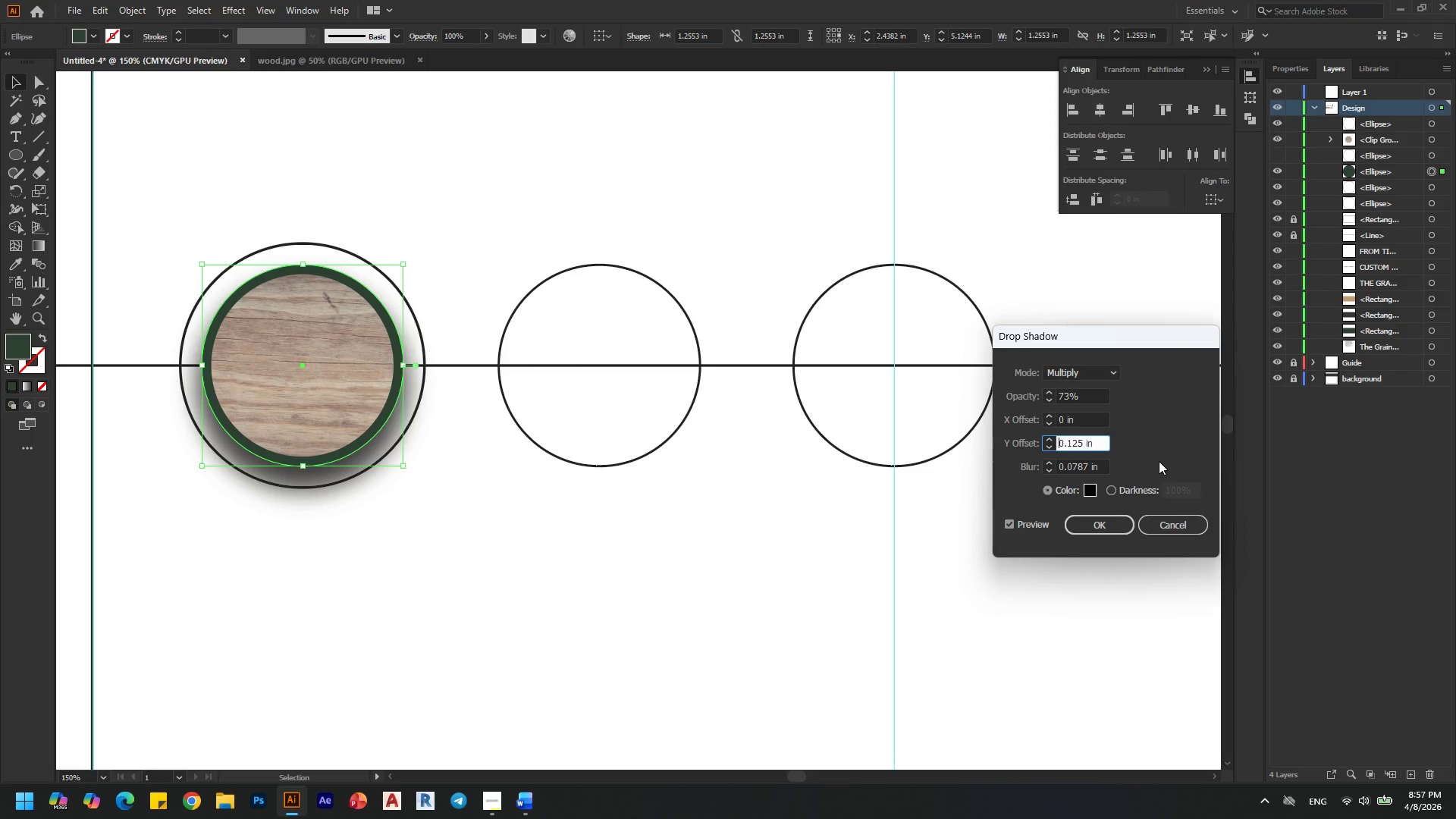 
hold_key(key=AltLeft, duration=0.44)
scroll: coordinate [234, 497], scroll_direction: down, amount: 1.0
 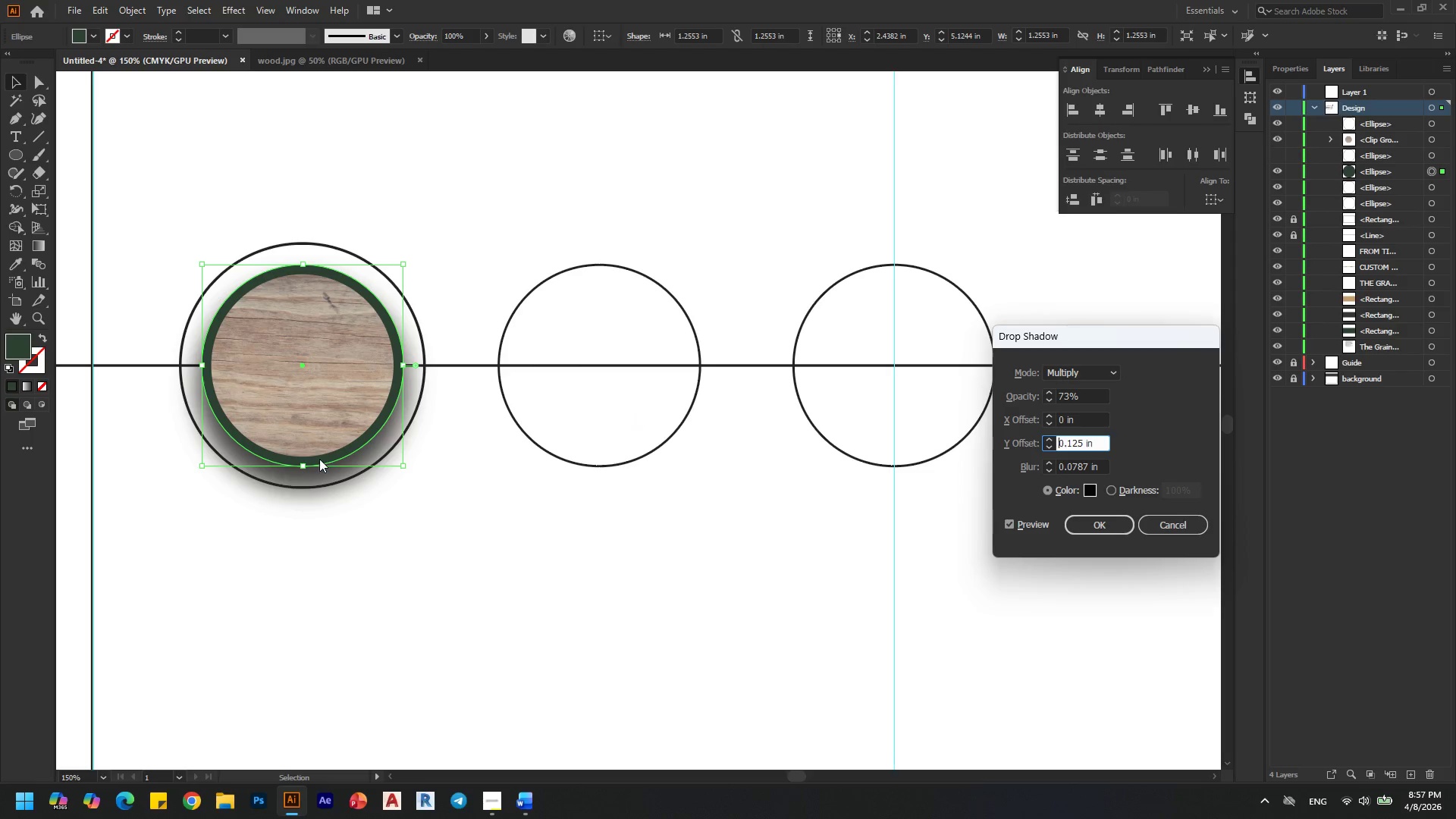 
left_click([403, 563])
 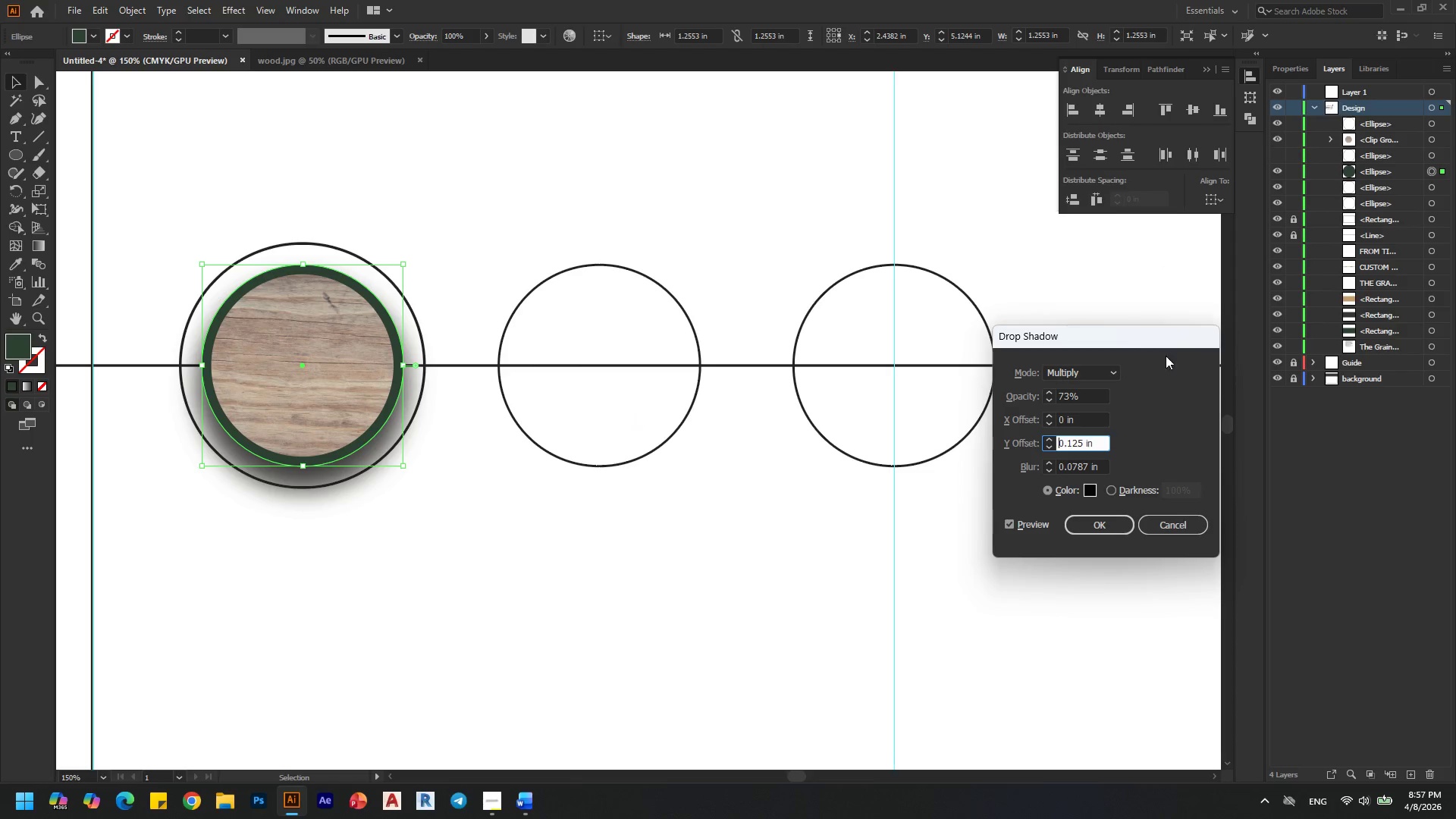 
left_click([1117, 514])
 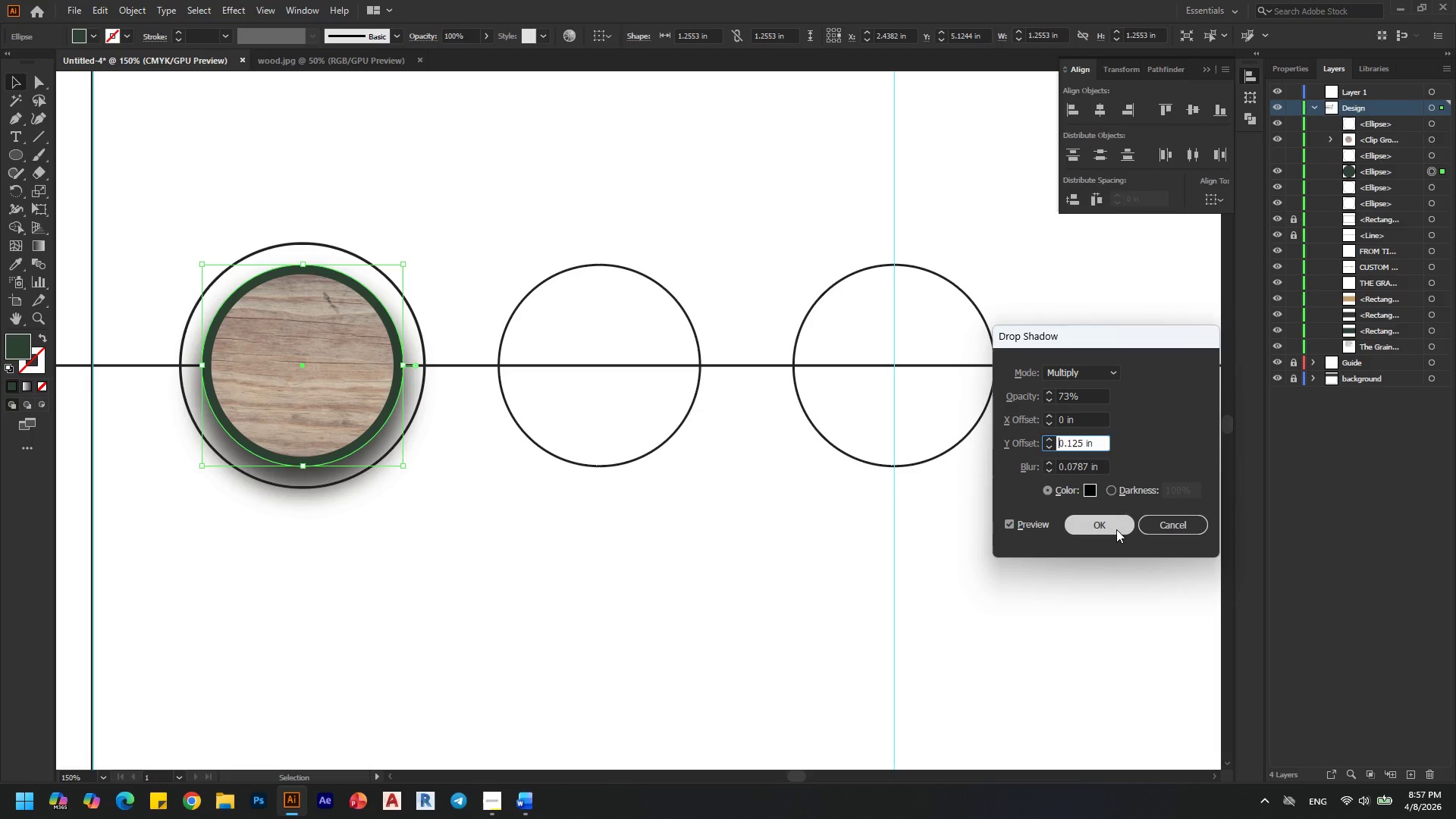 
left_click([1116, 529])
 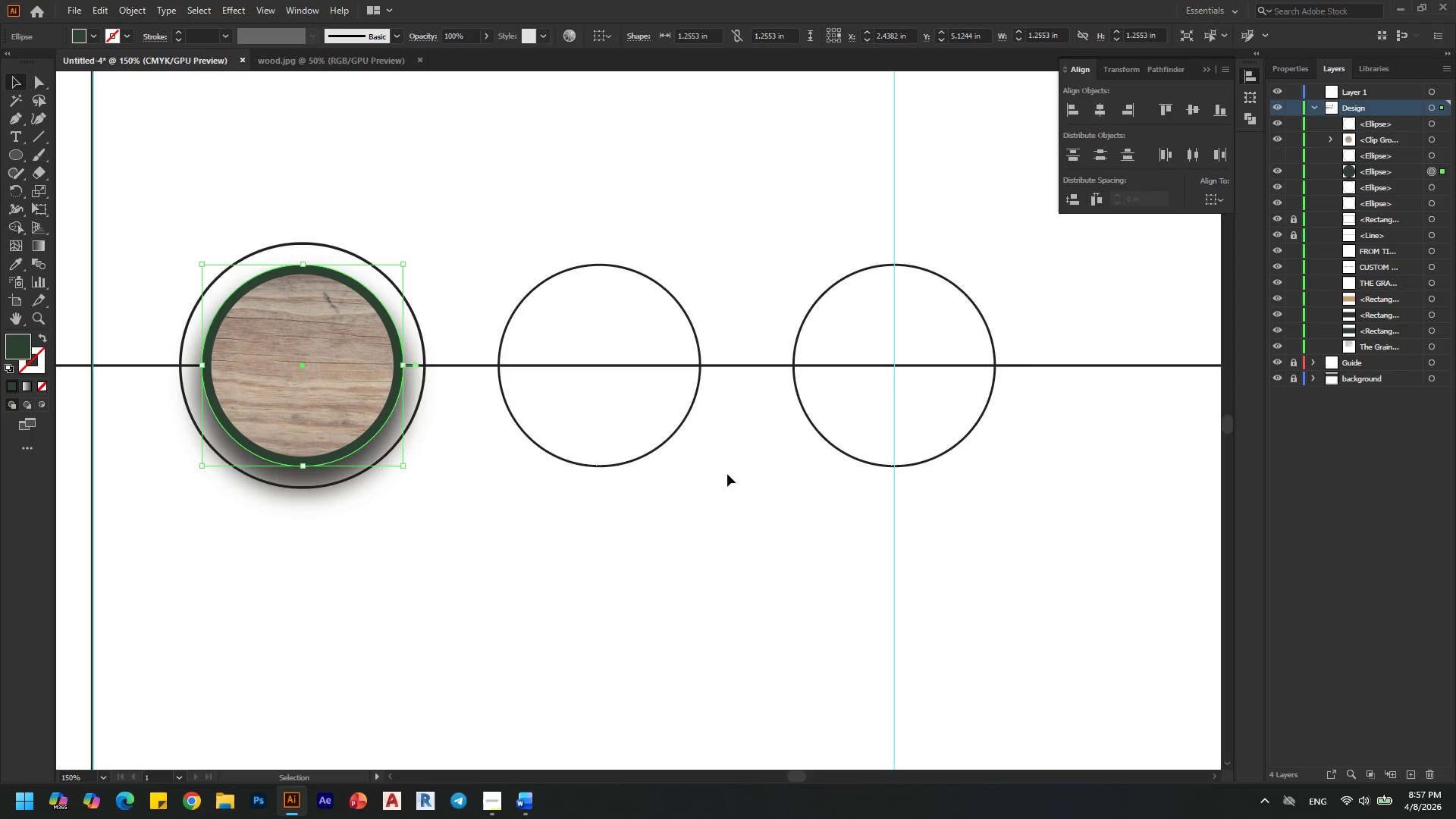 
hold_key(key=AltLeft, duration=0.31)
scroll: coordinate [484, 290], scroll_direction: down, amount: 1.0
 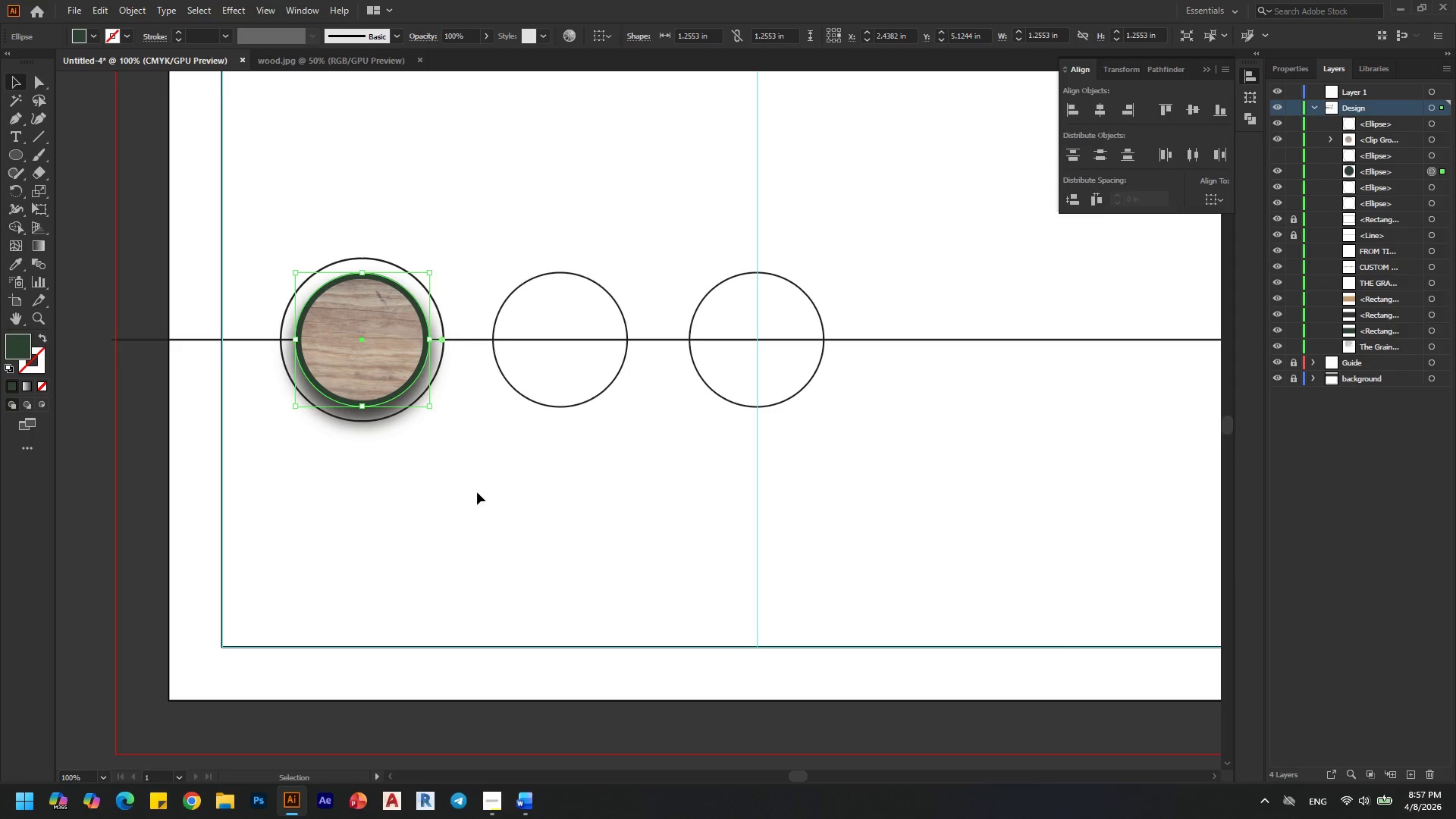 
left_click([492, 492])
 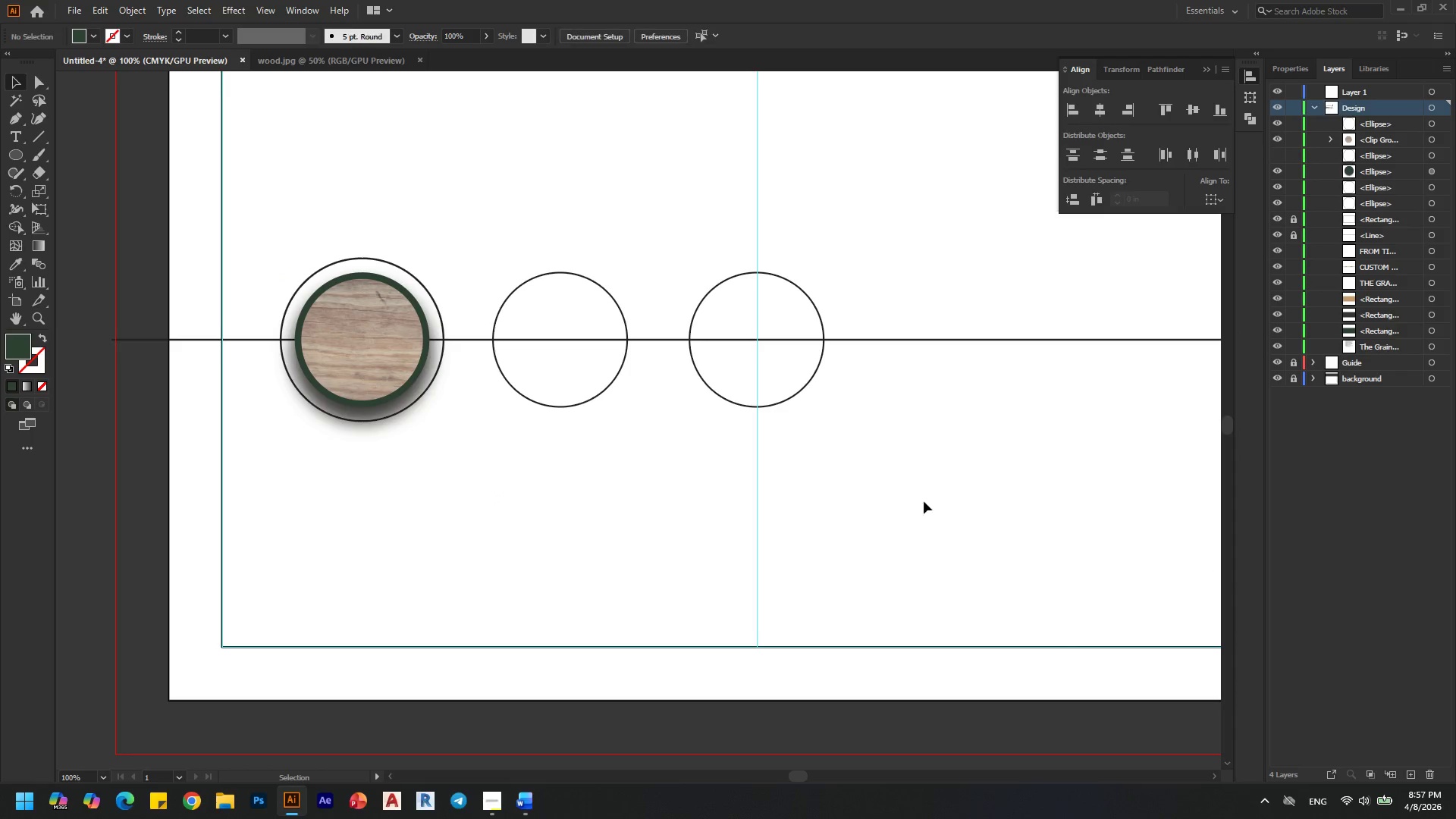 
hold_key(key=AltLeft, duration=0.56)
scroll: coordinate [521, 434], scroll_direction: down, amount: 1.0
 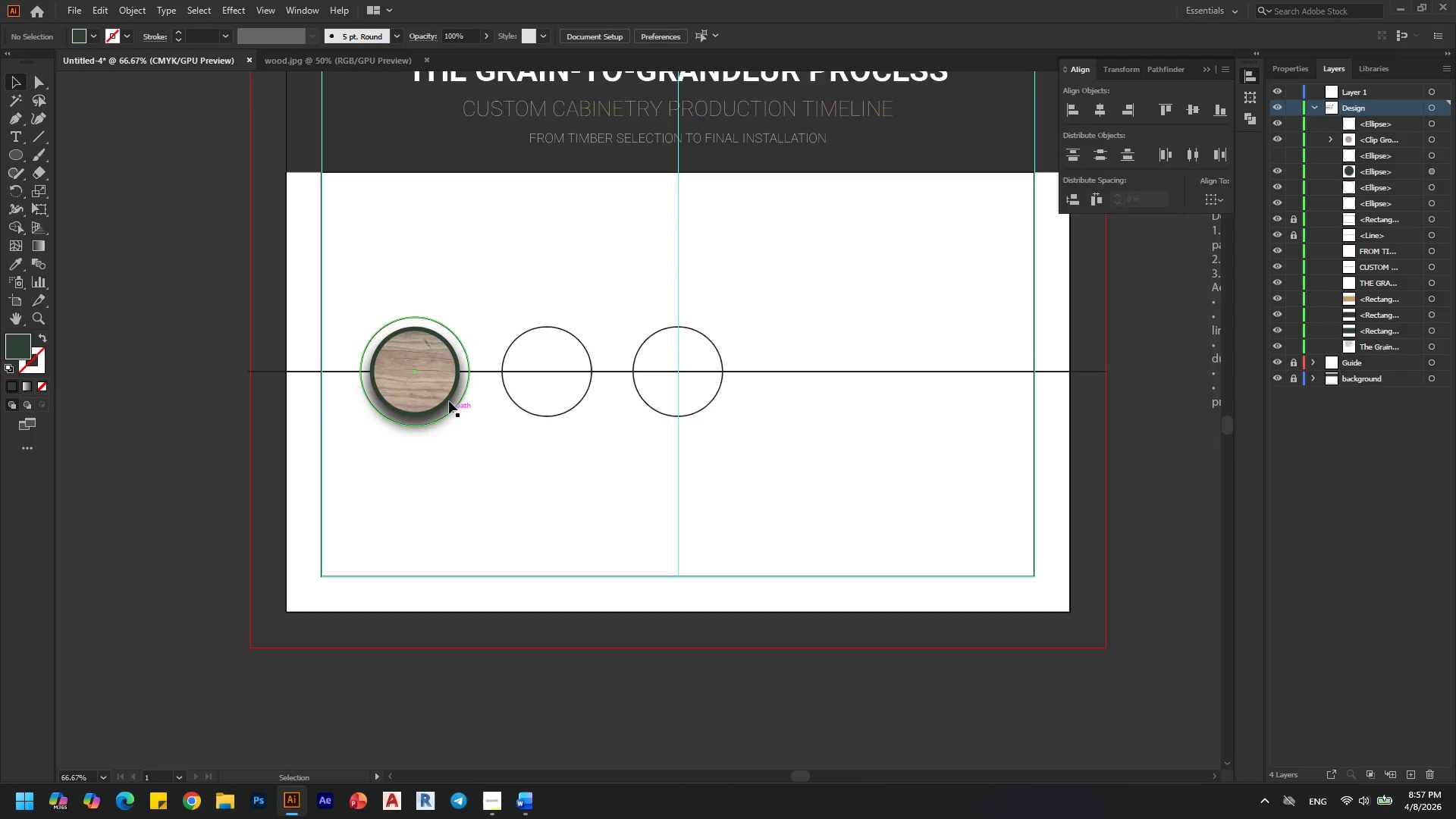 
hold_key(key=AltLeft, duration=1.25)
scroll: coordinate [453, 383], scroll_direction: up, amount: 2.0
 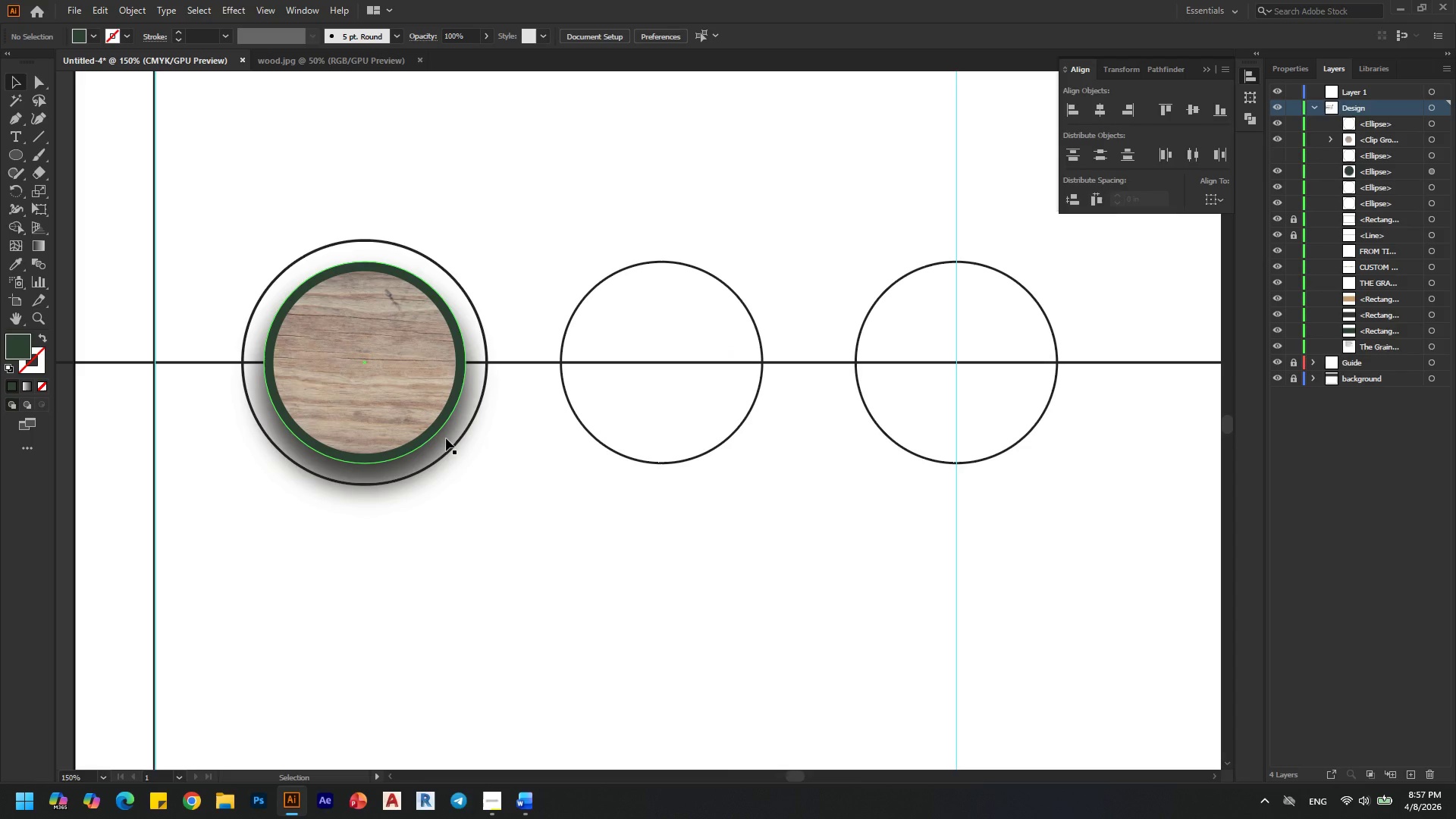 
key(Control+Z)
 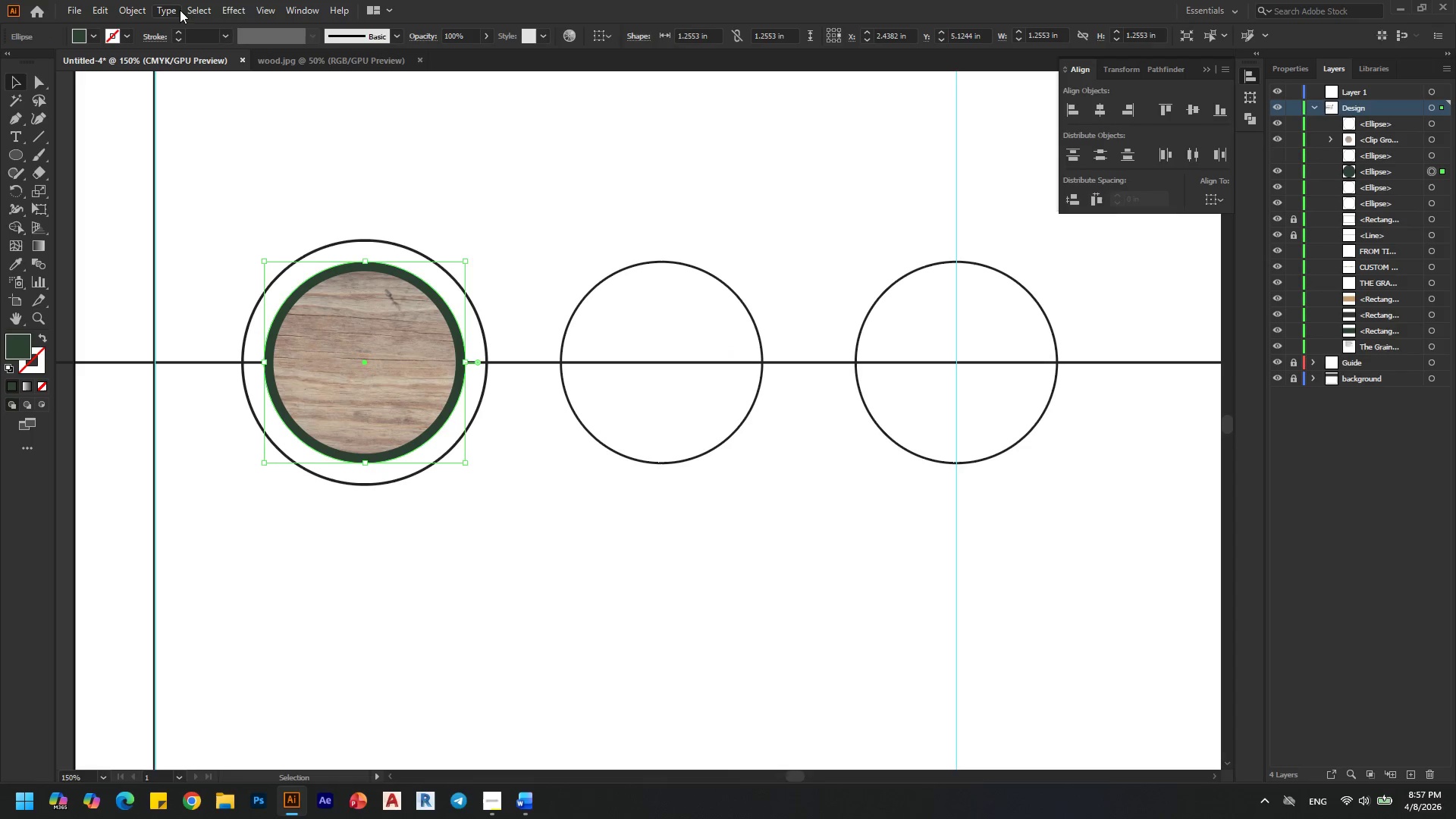 
left_click([231, 0])
 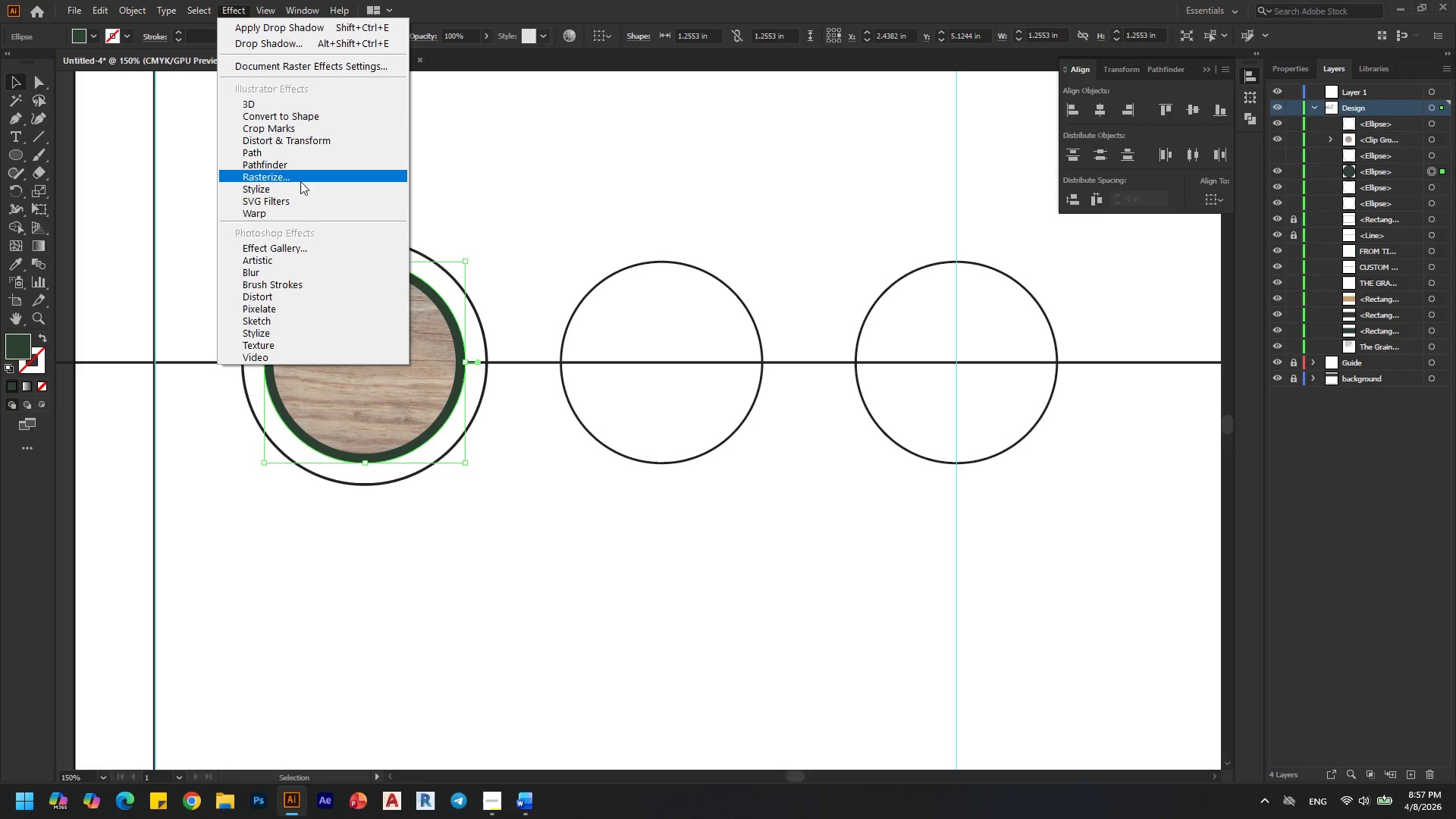 
left_click([302, 192])
 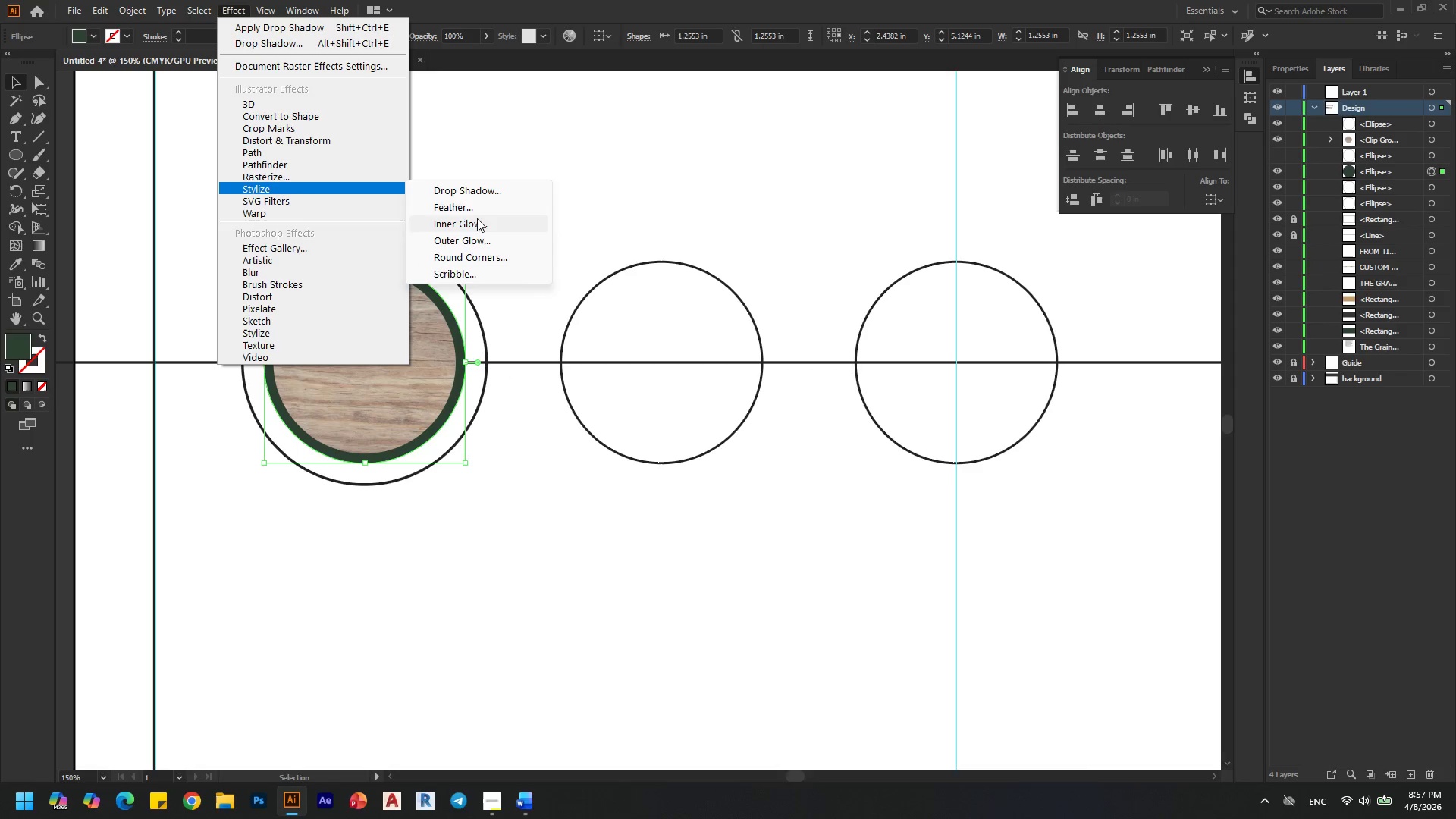 
left_click([477, 190])
 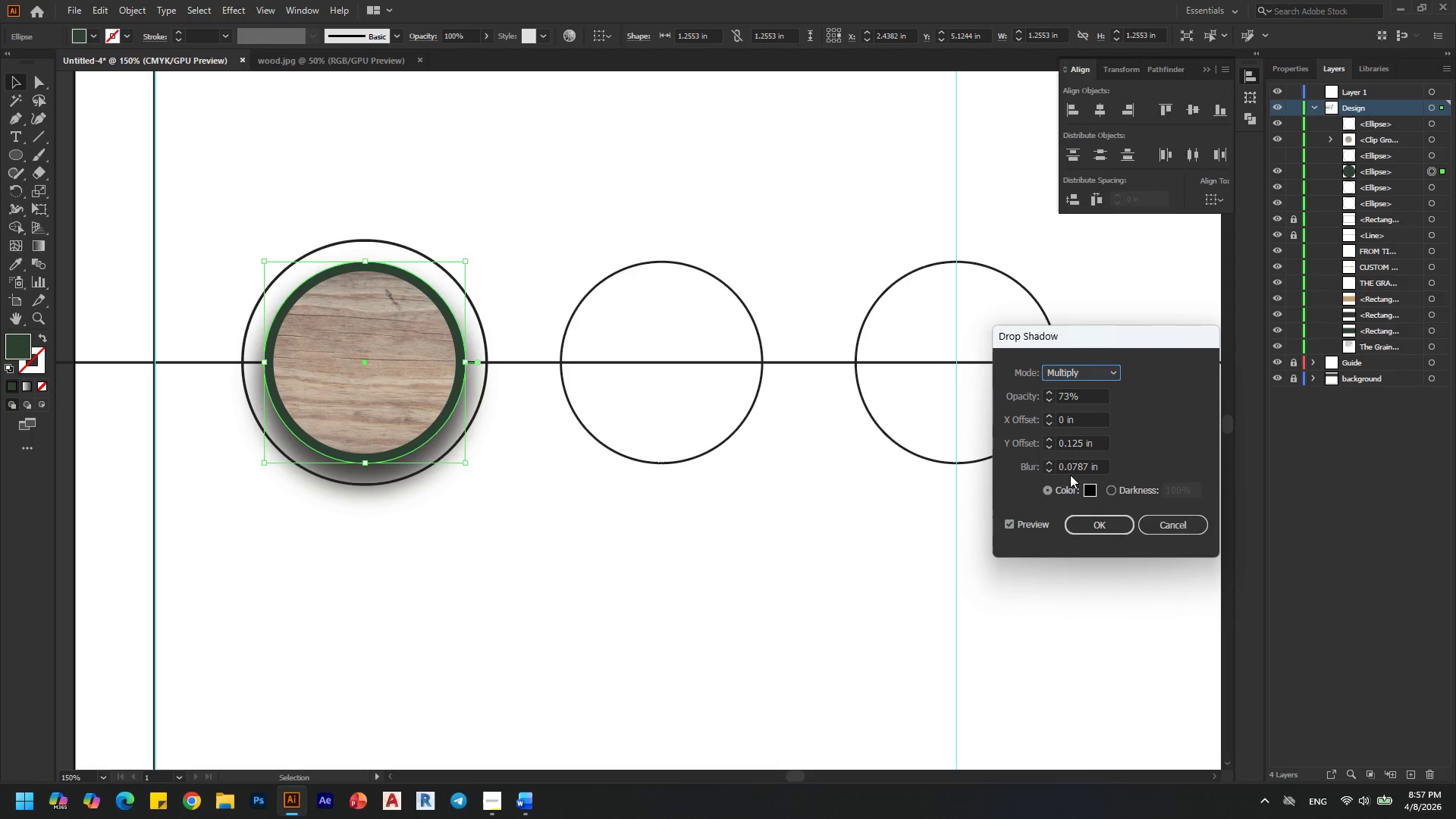 
left_click([1050, 416])
 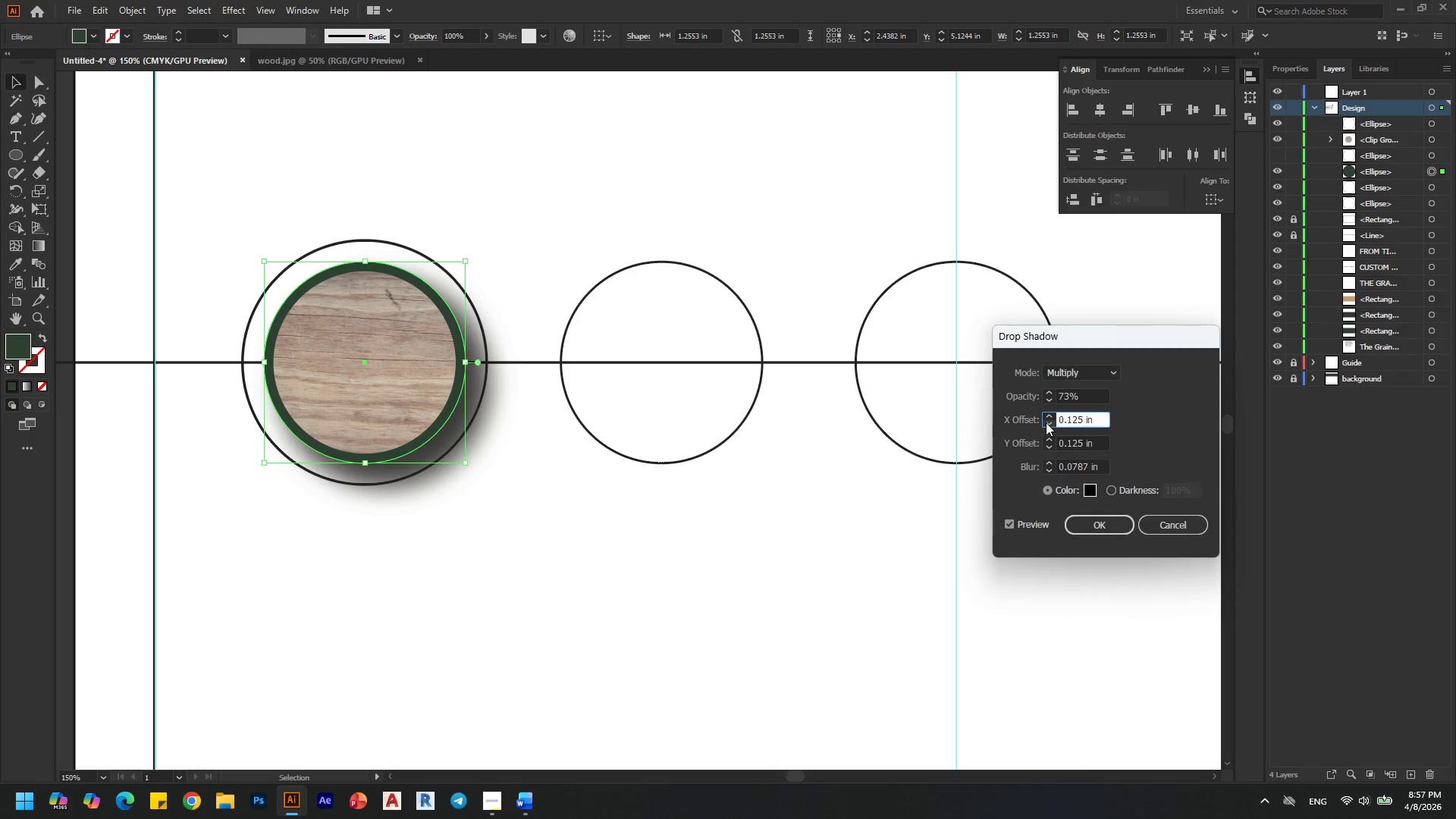 
left_click([1047, 424])
 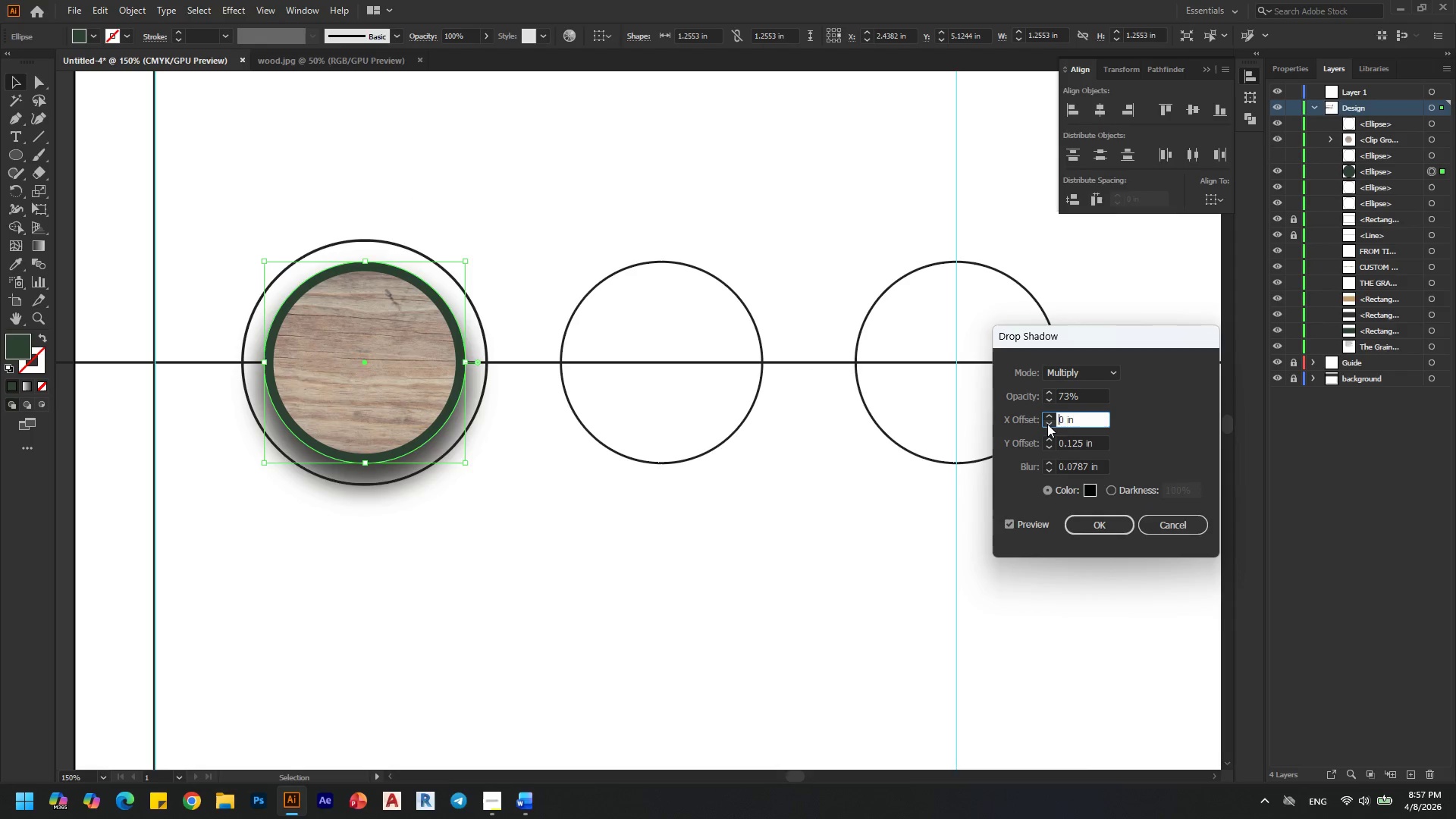 
left_click([1047, 424])
 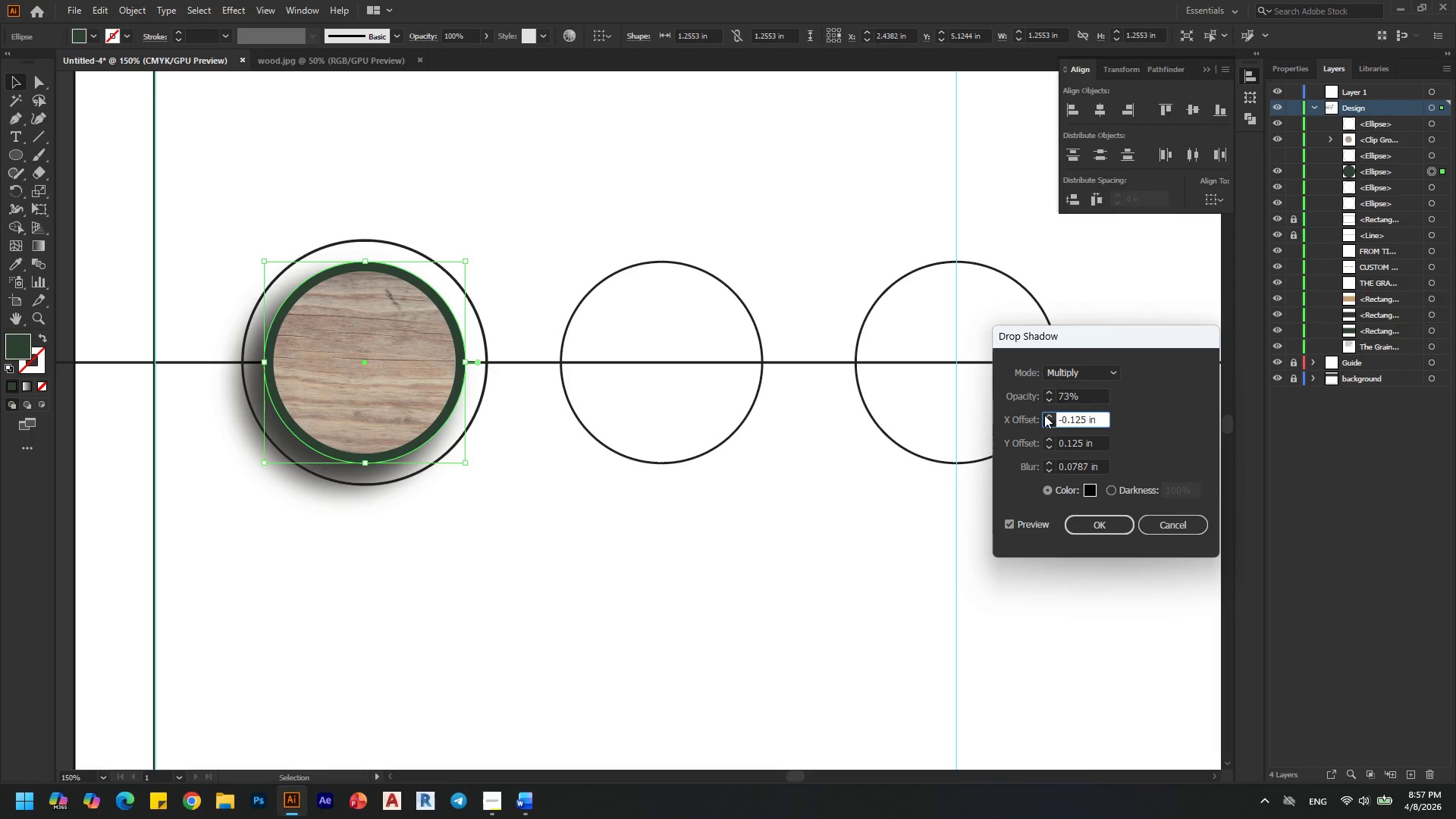 
left_click([1044, 414])
 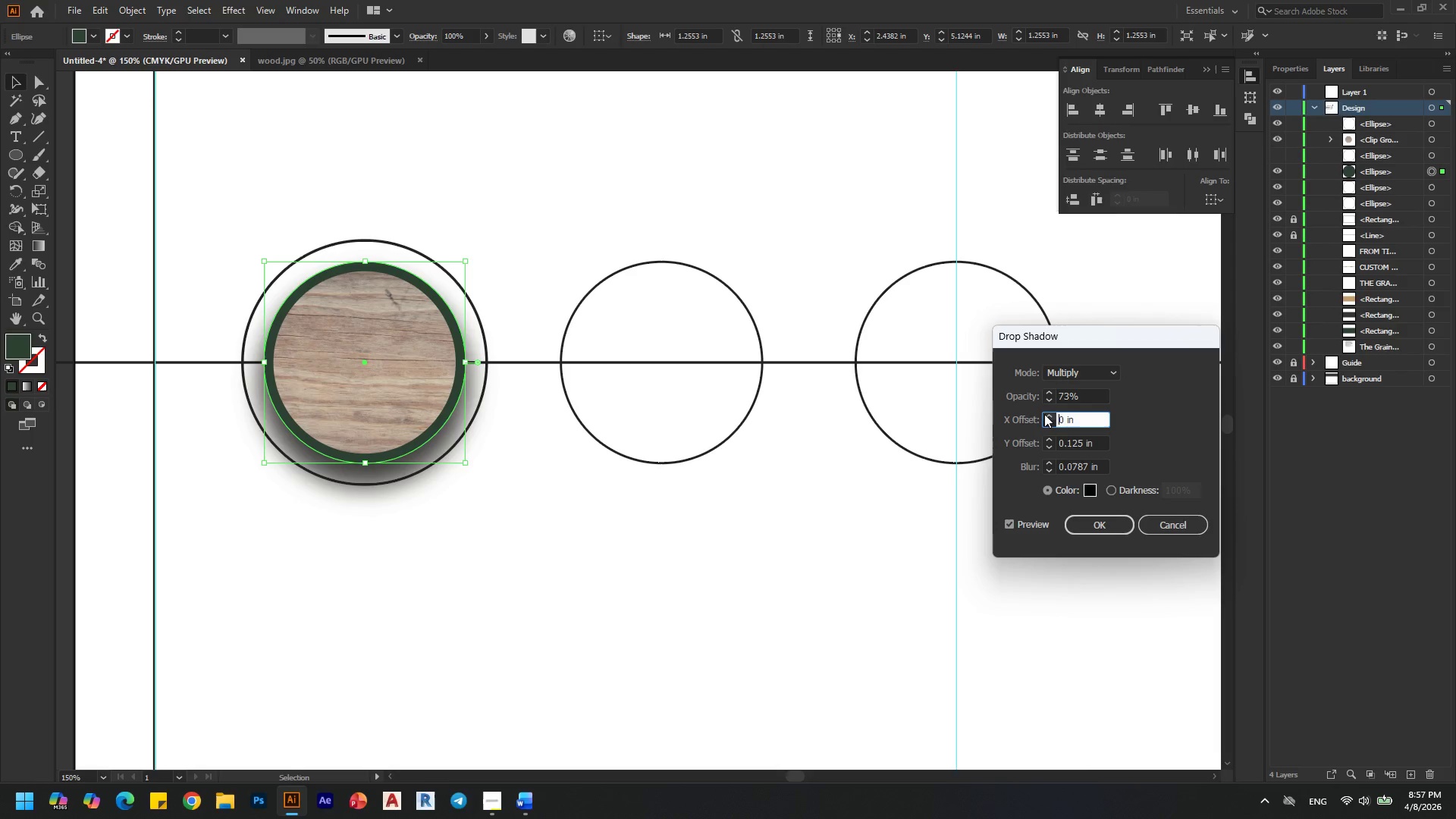 
left_click([1044, 414])
 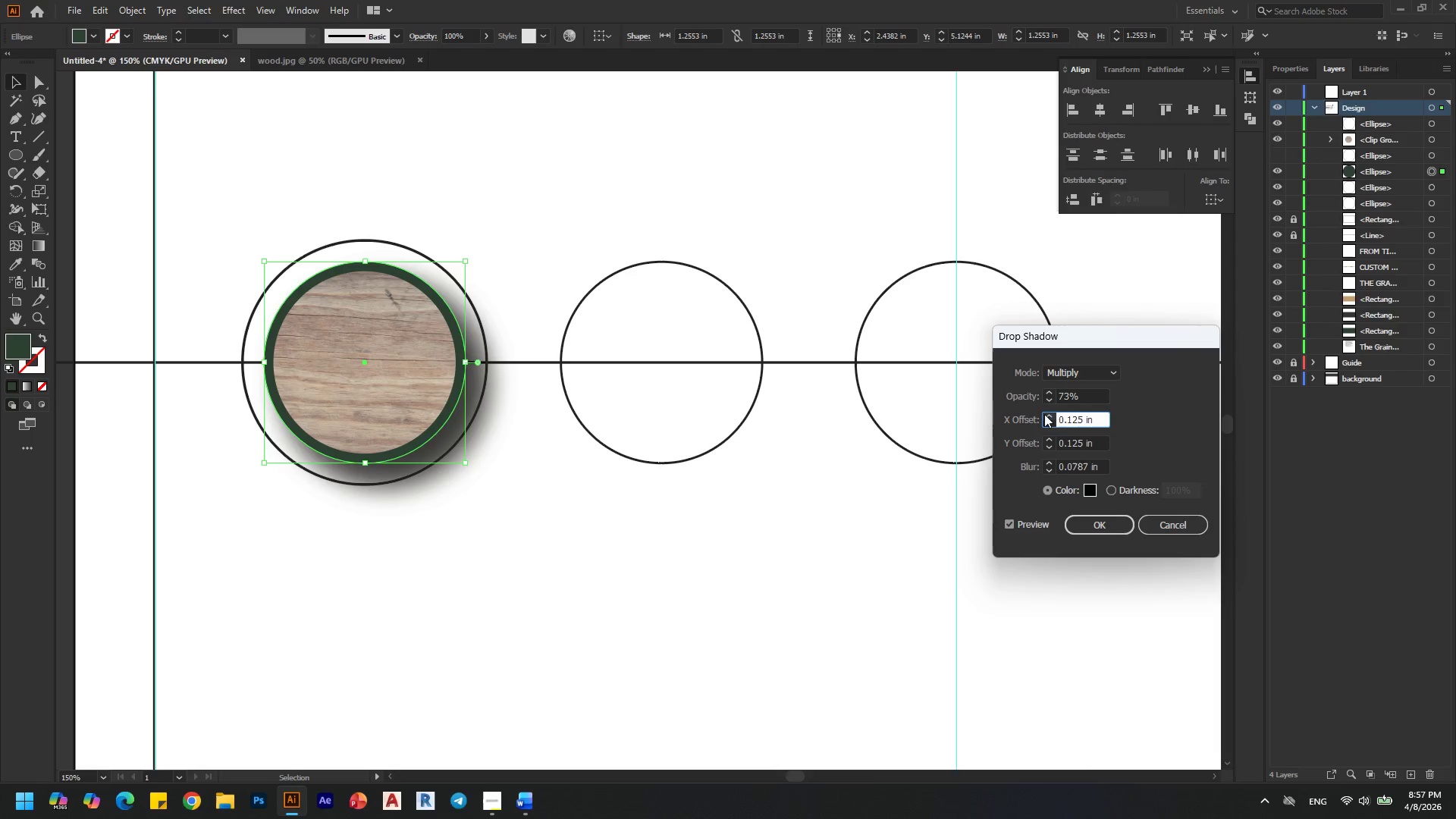 
left_click([1102, 372])
 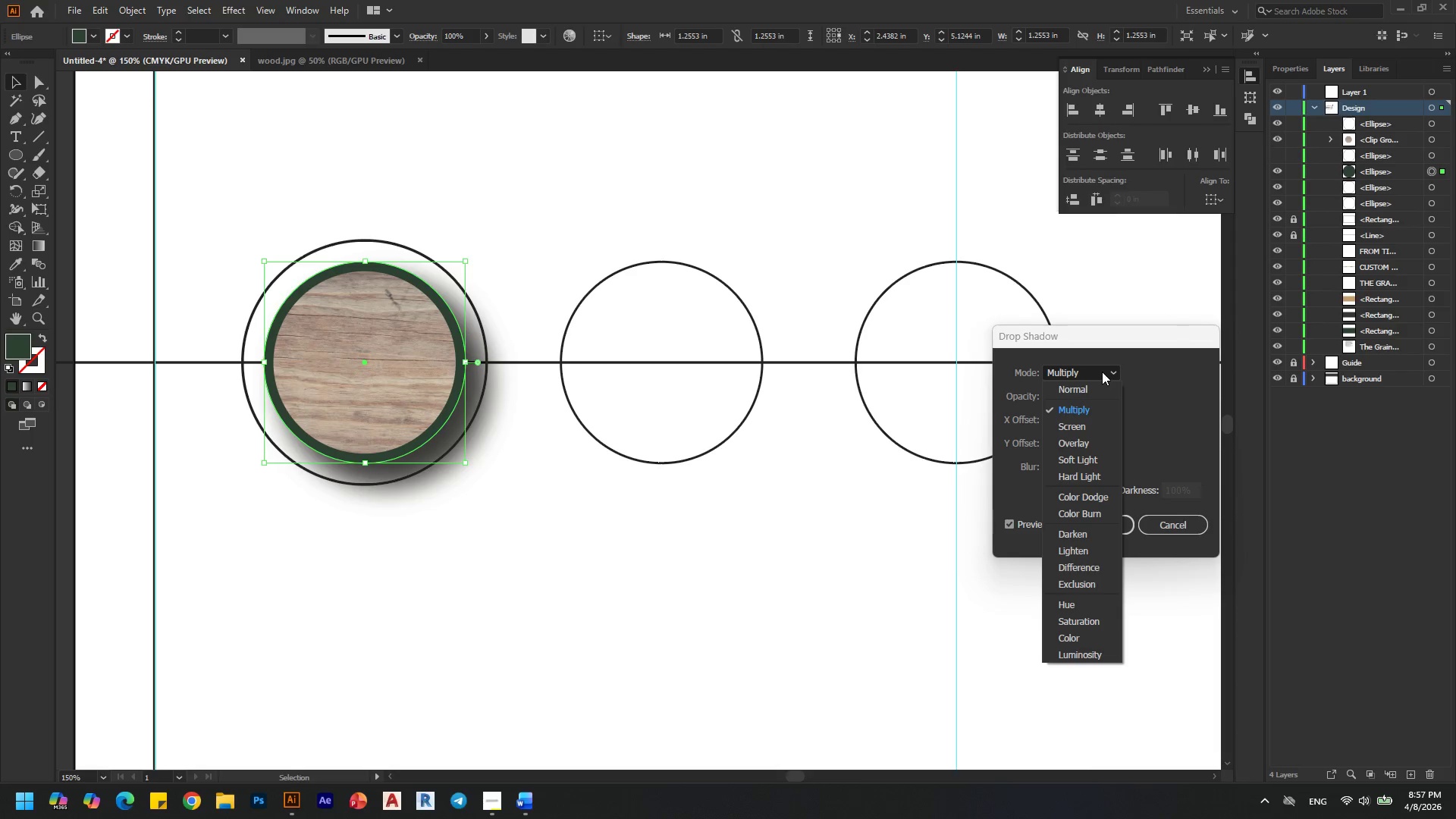 
left_click([1102, 372])
 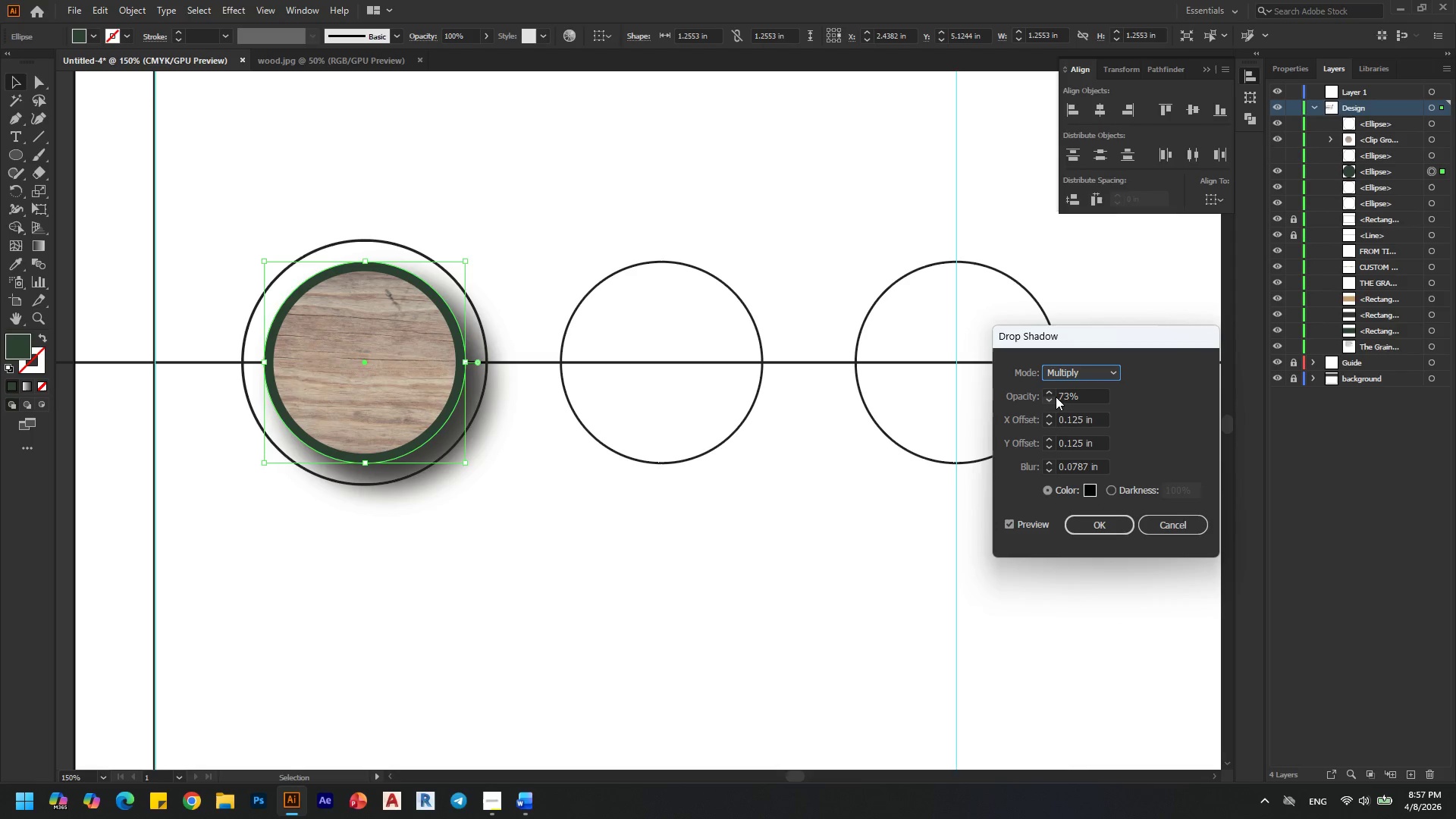 
left_click([1047, 397])
 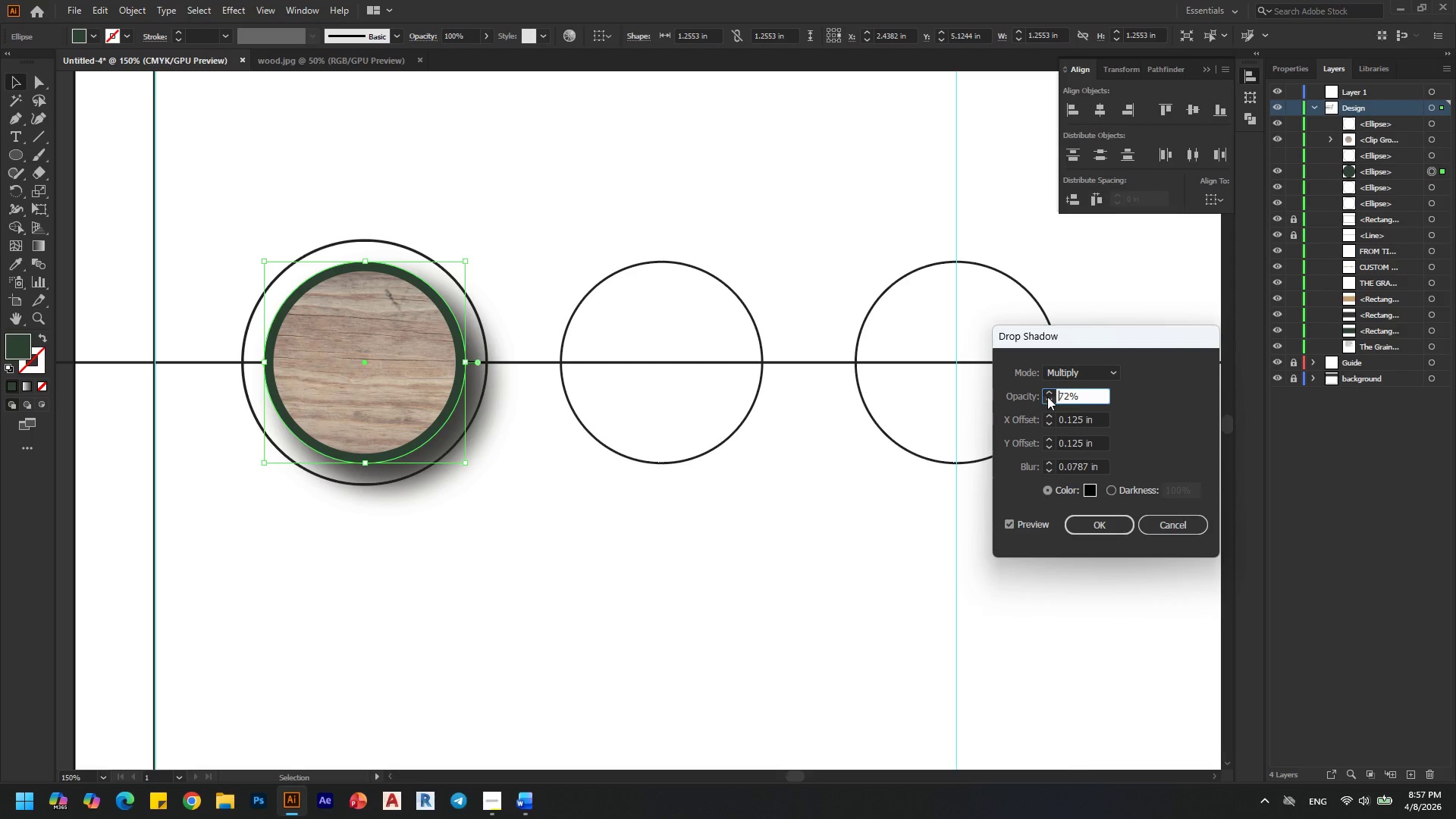 
left_click([1047, 397])
 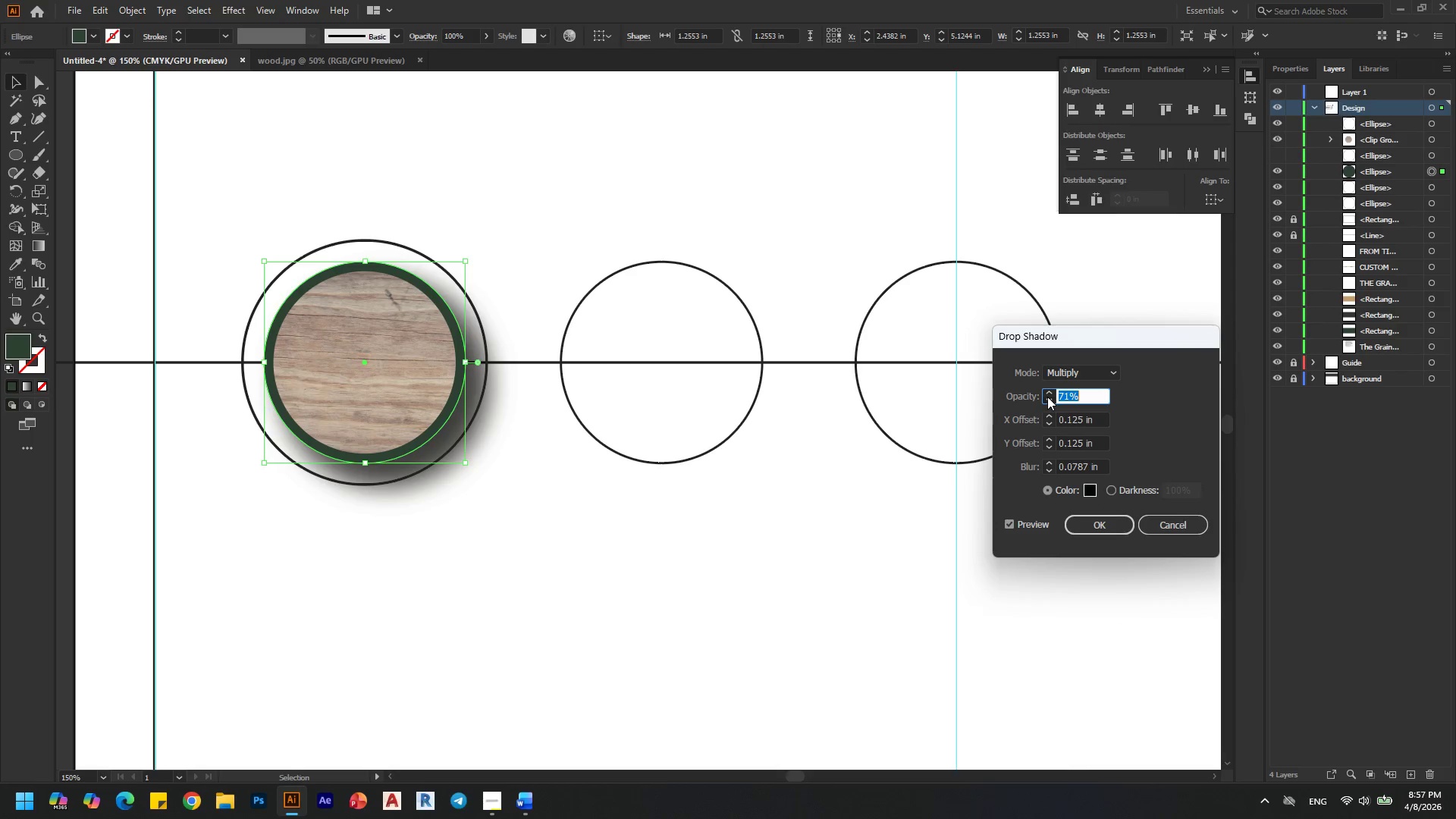 
double_click([1047, 397])
 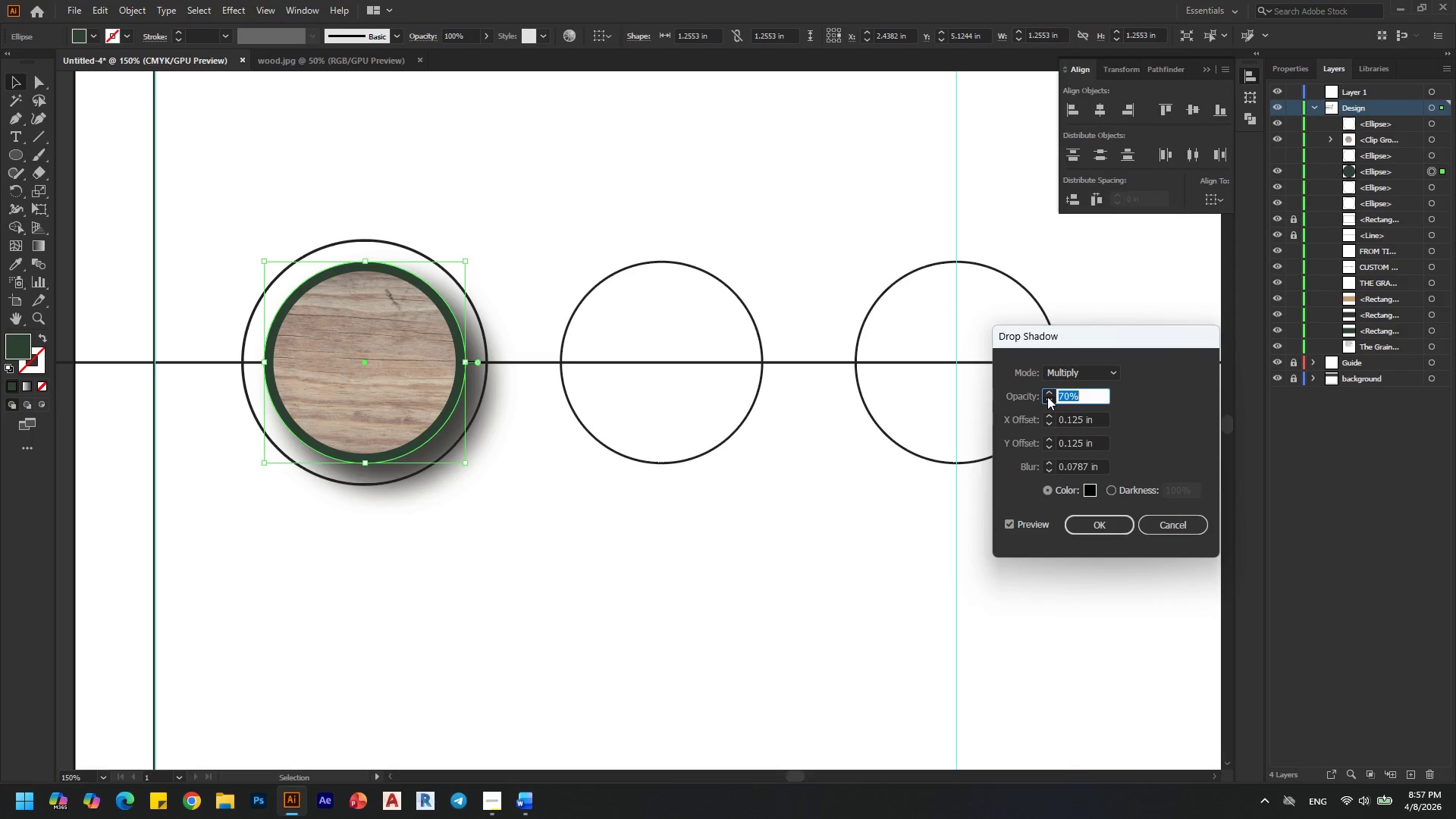 
triple_click([1047, 397])
 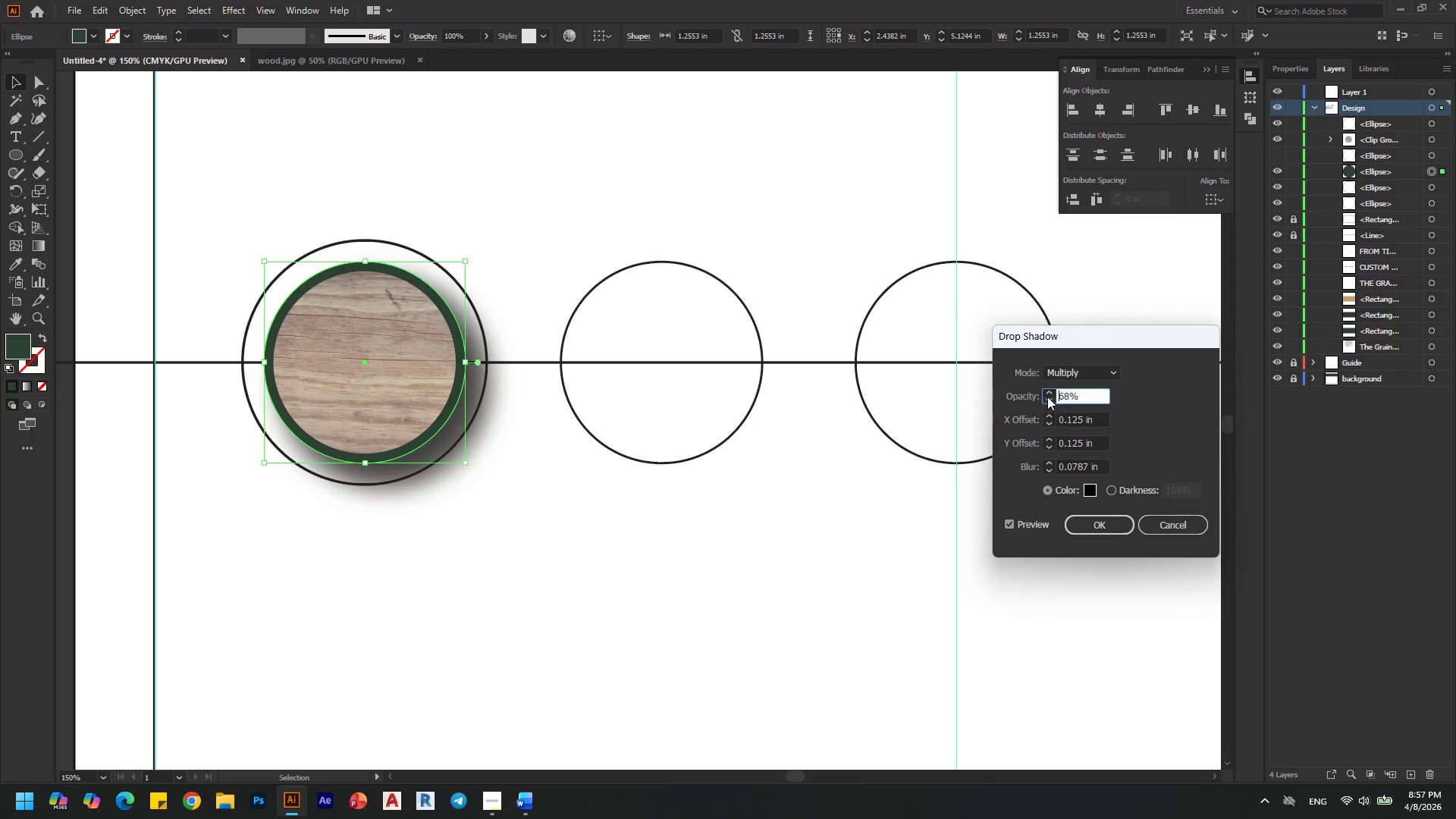 
triple_click([1047, 397])
 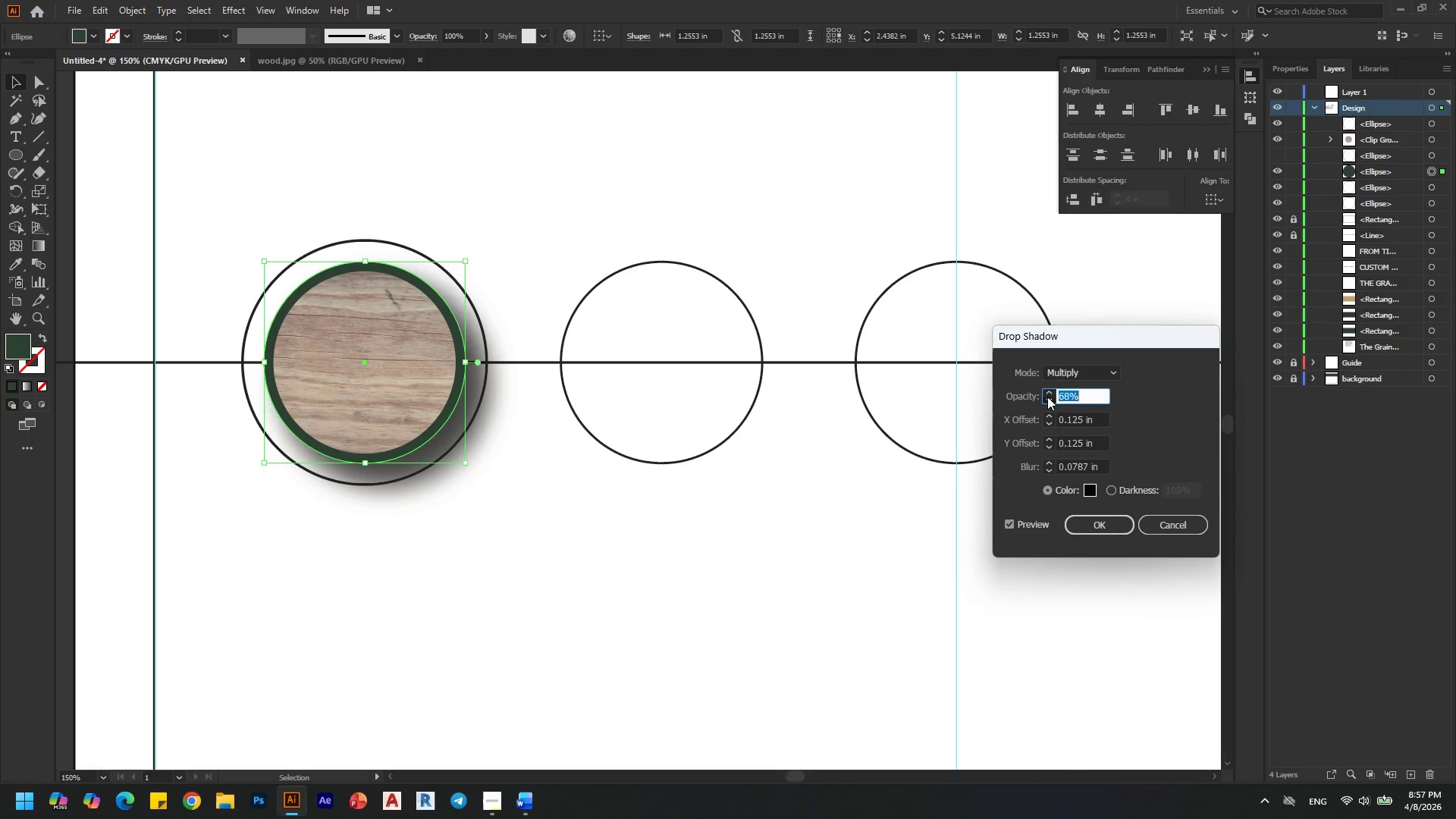 
triple_click([1047, 397])
 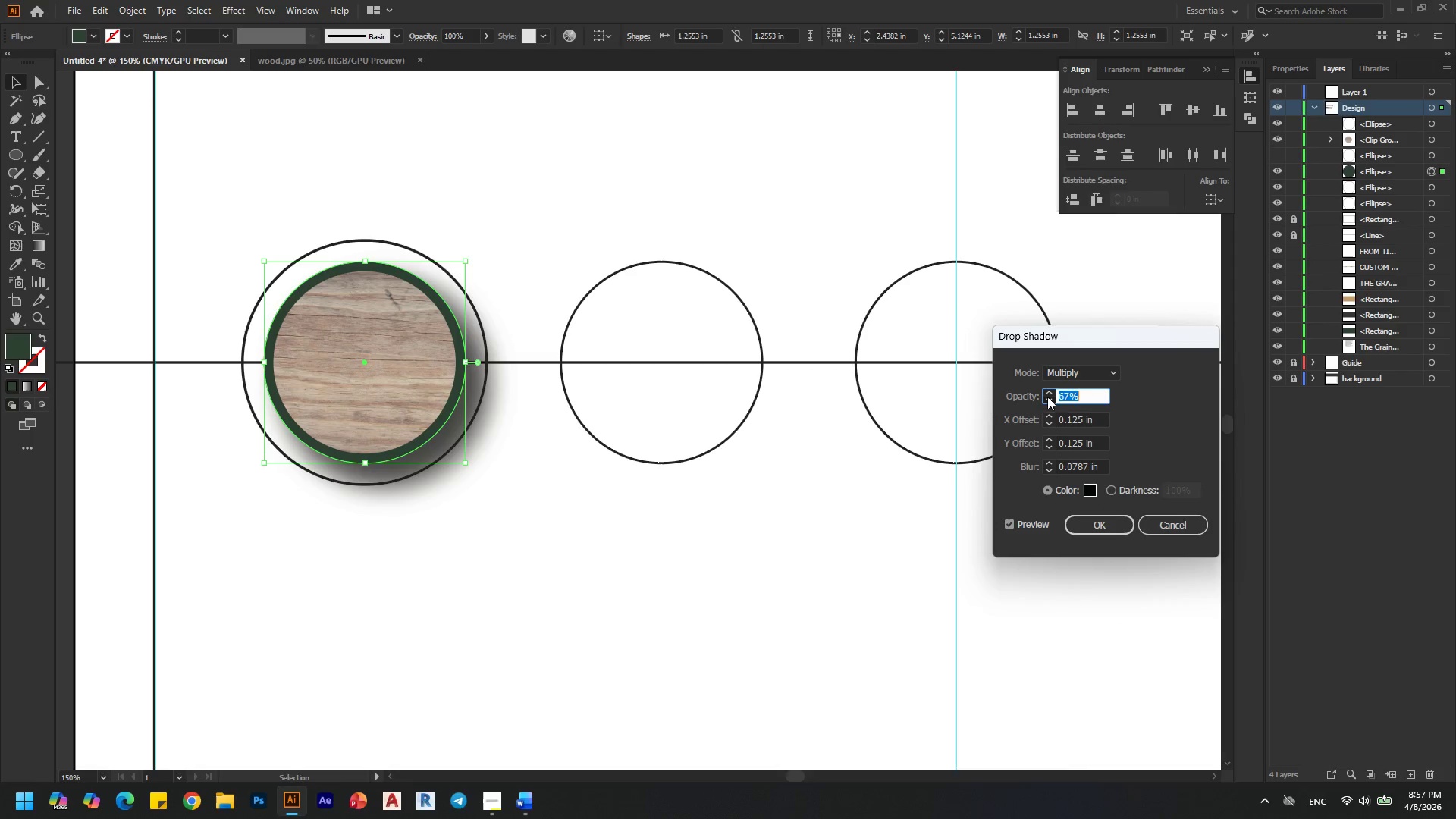 
triple_click([1047, 397])
 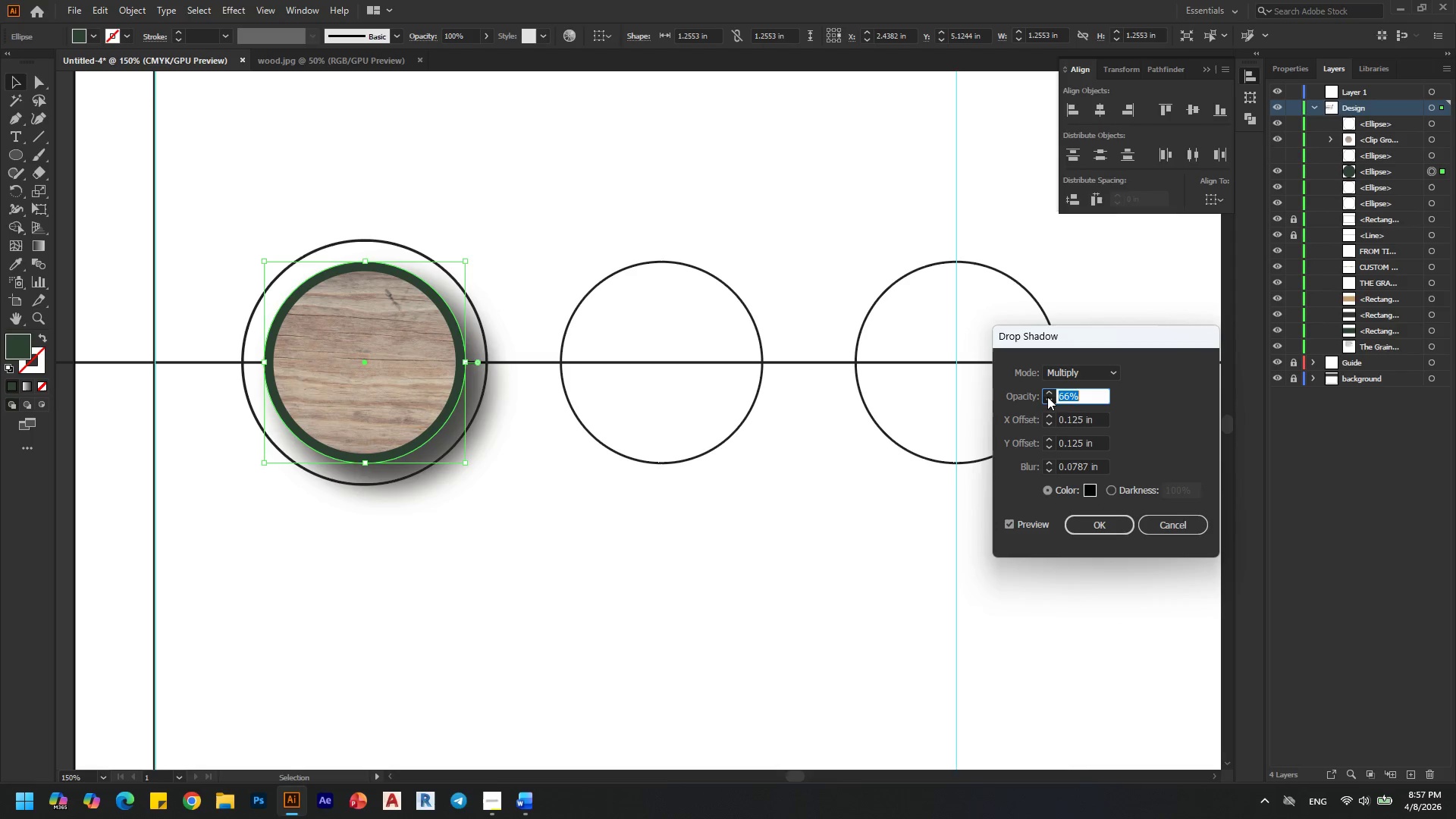 
triple_click([1047, 397])
 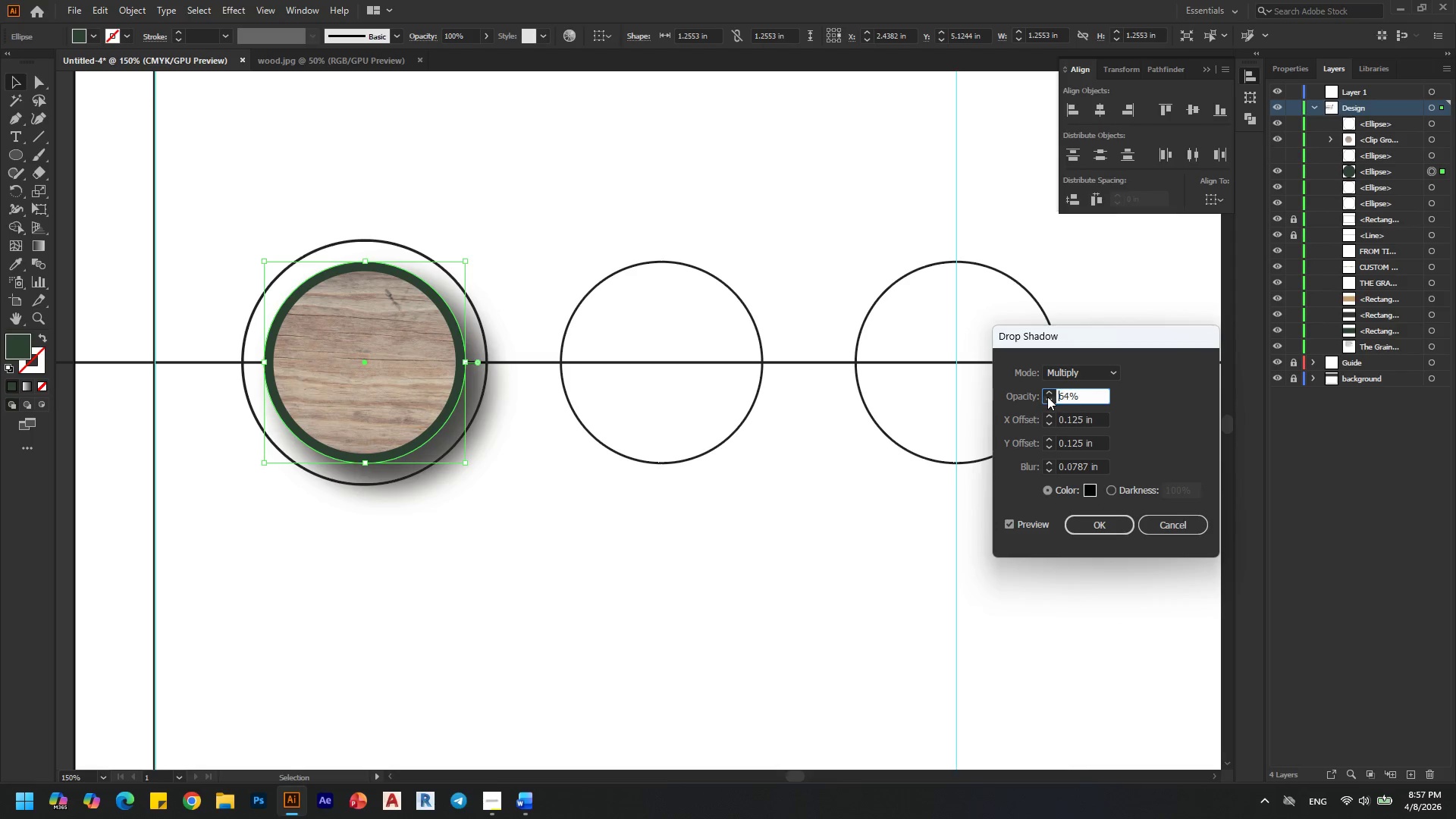 
triple_click([1047, 397])
 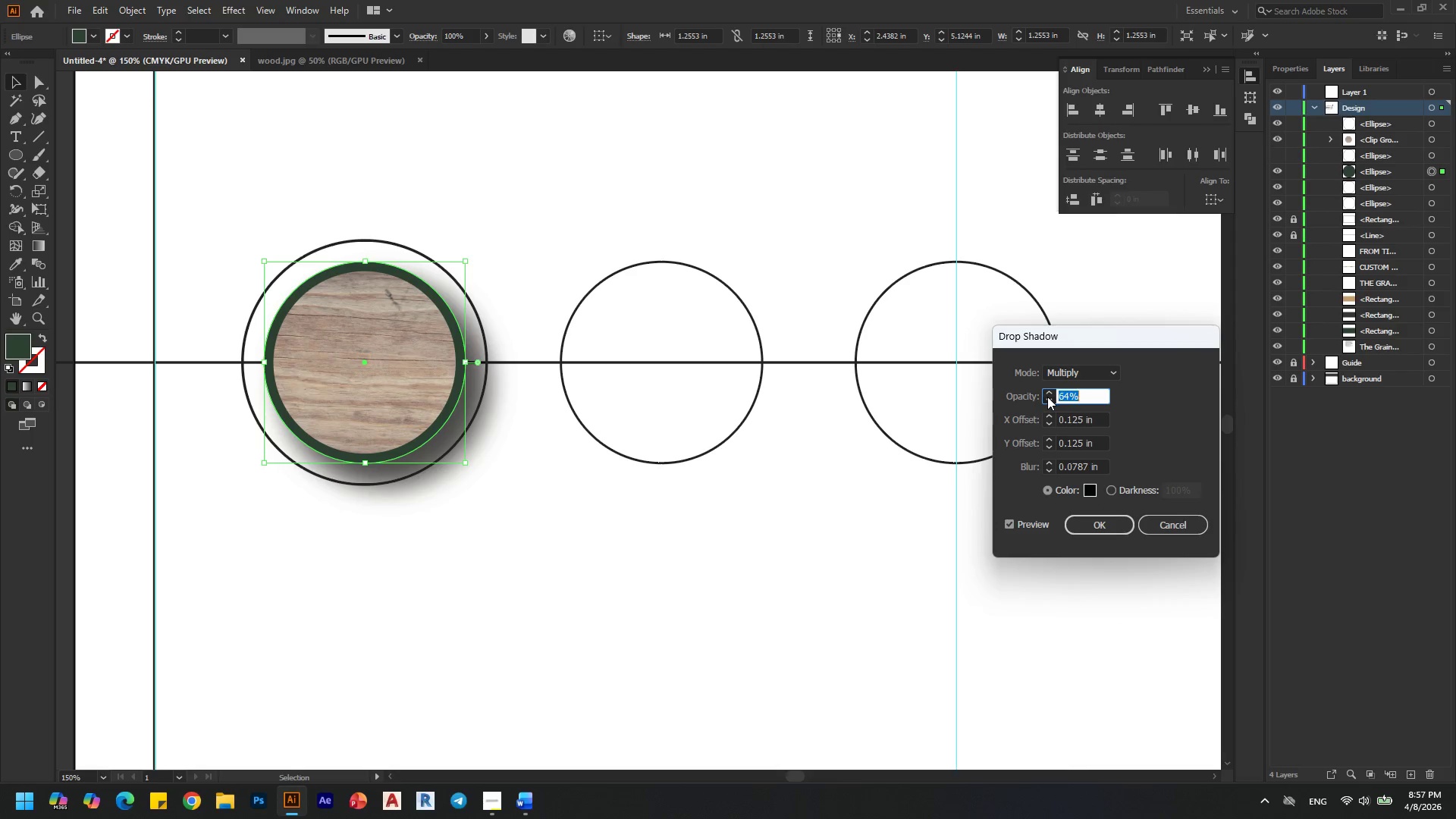 
triple_click([1047, 397])
 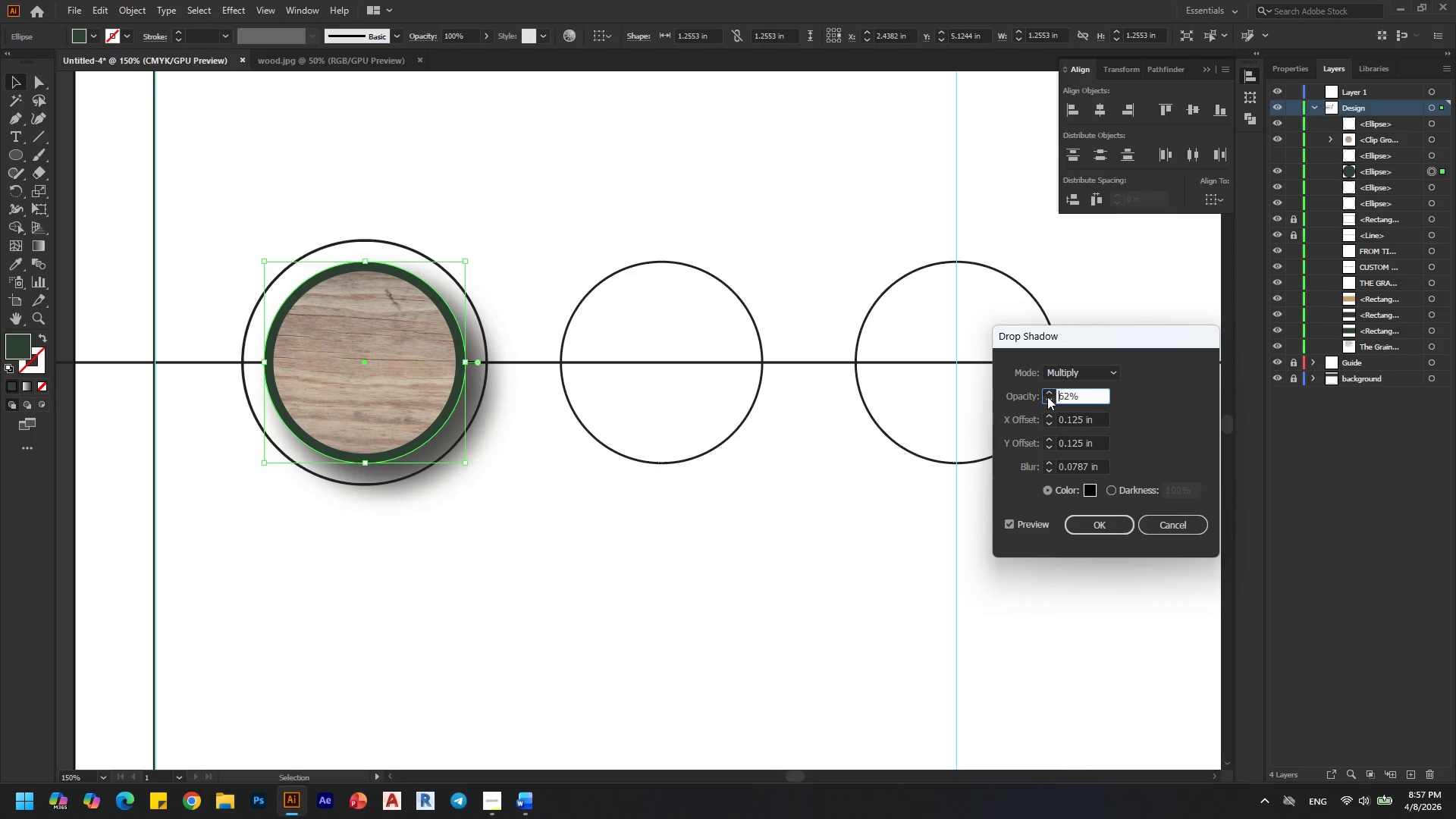 
triple_click([1047, 397])
 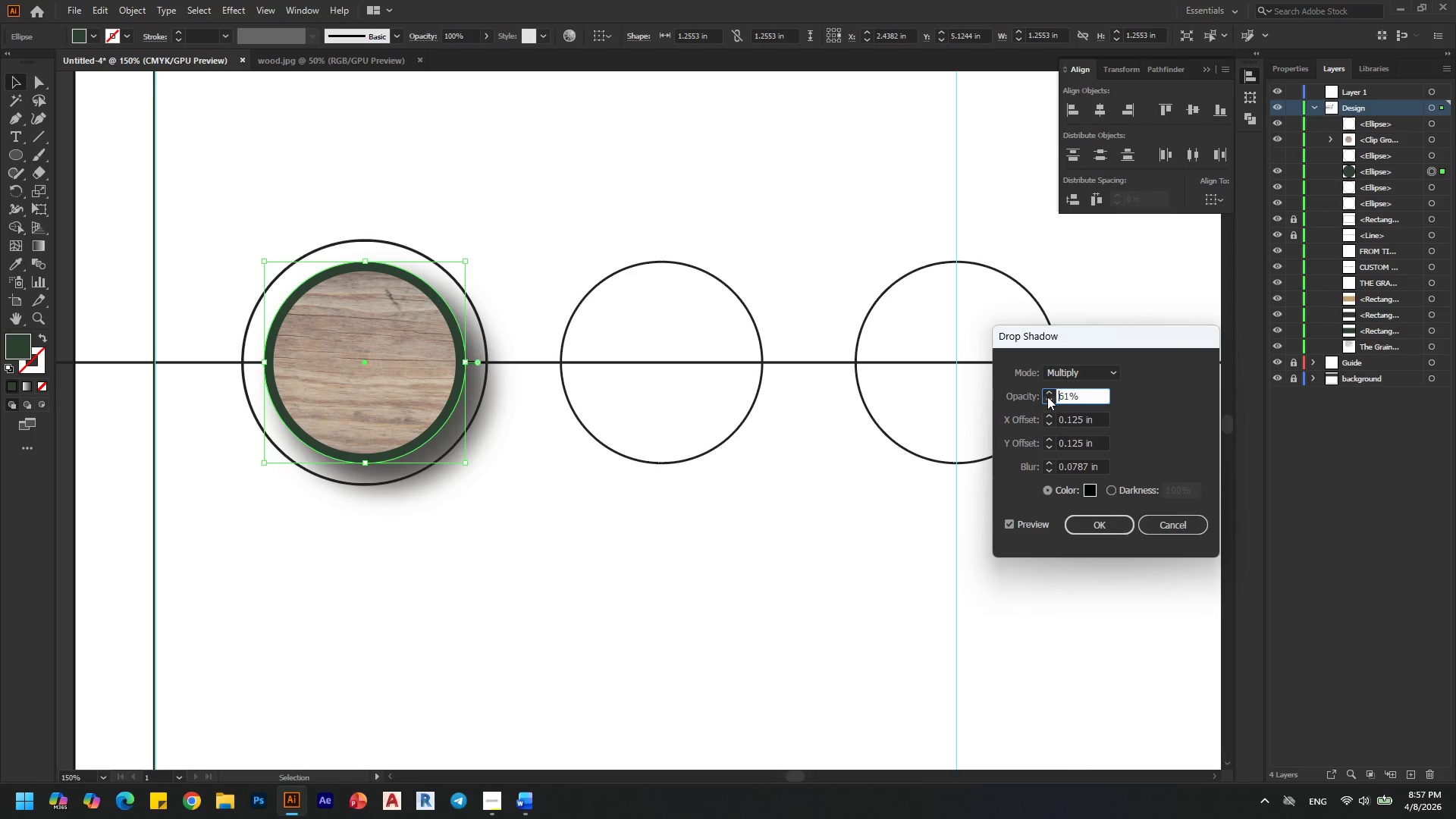 
triple_click([1047, 397])
 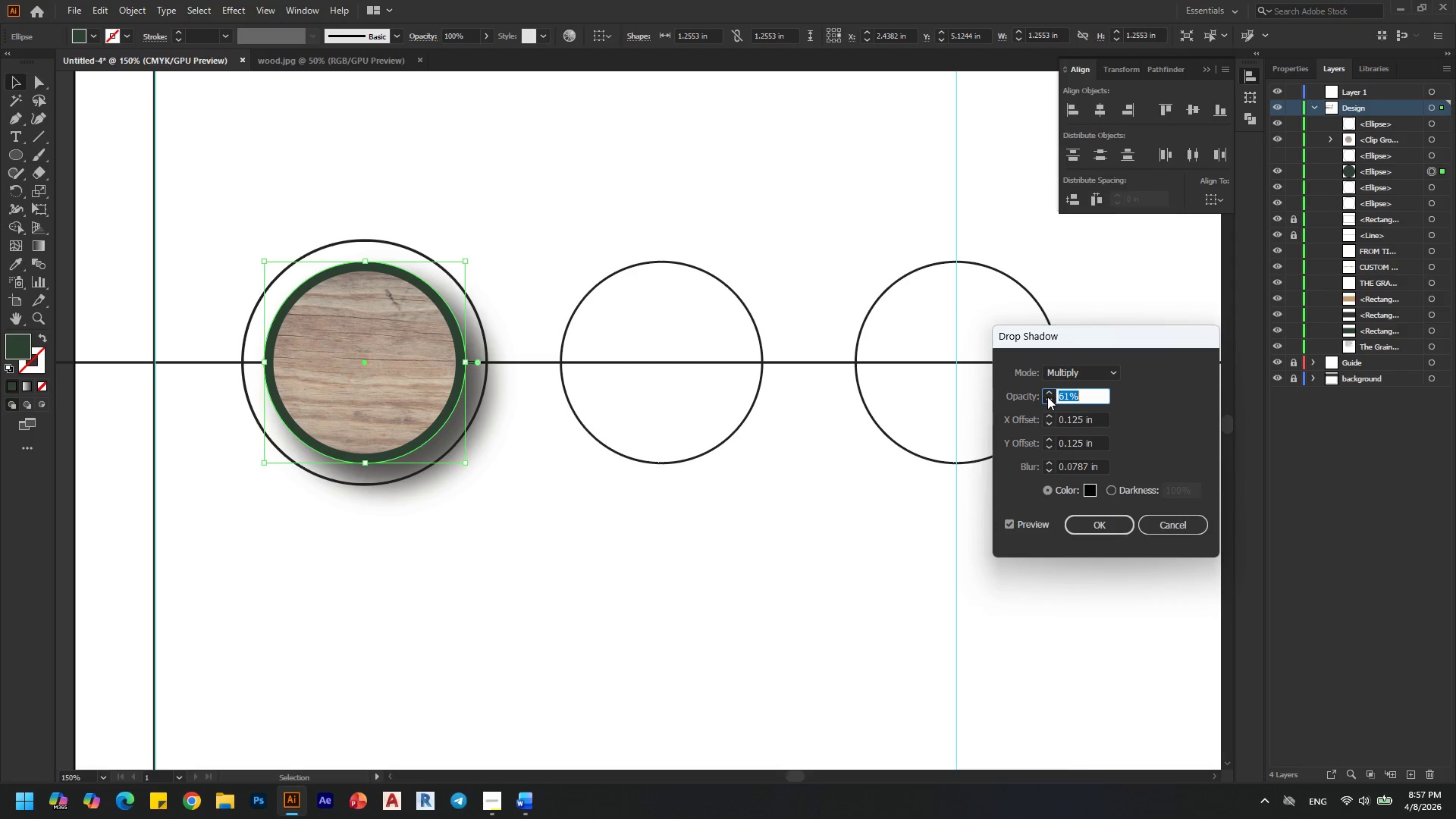 
triple_click([1047, 397])
 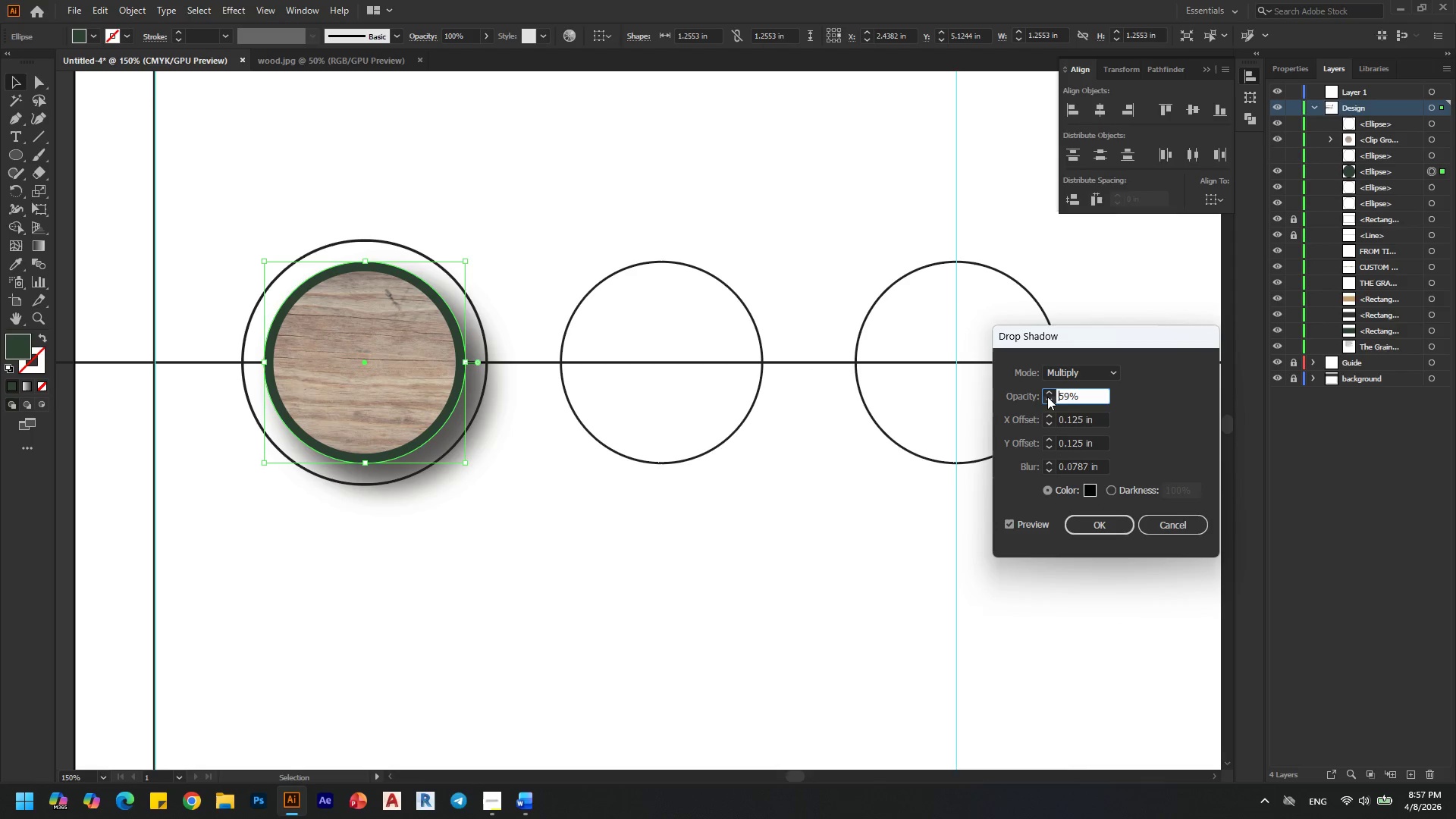 
triple_click([1047, 397])
 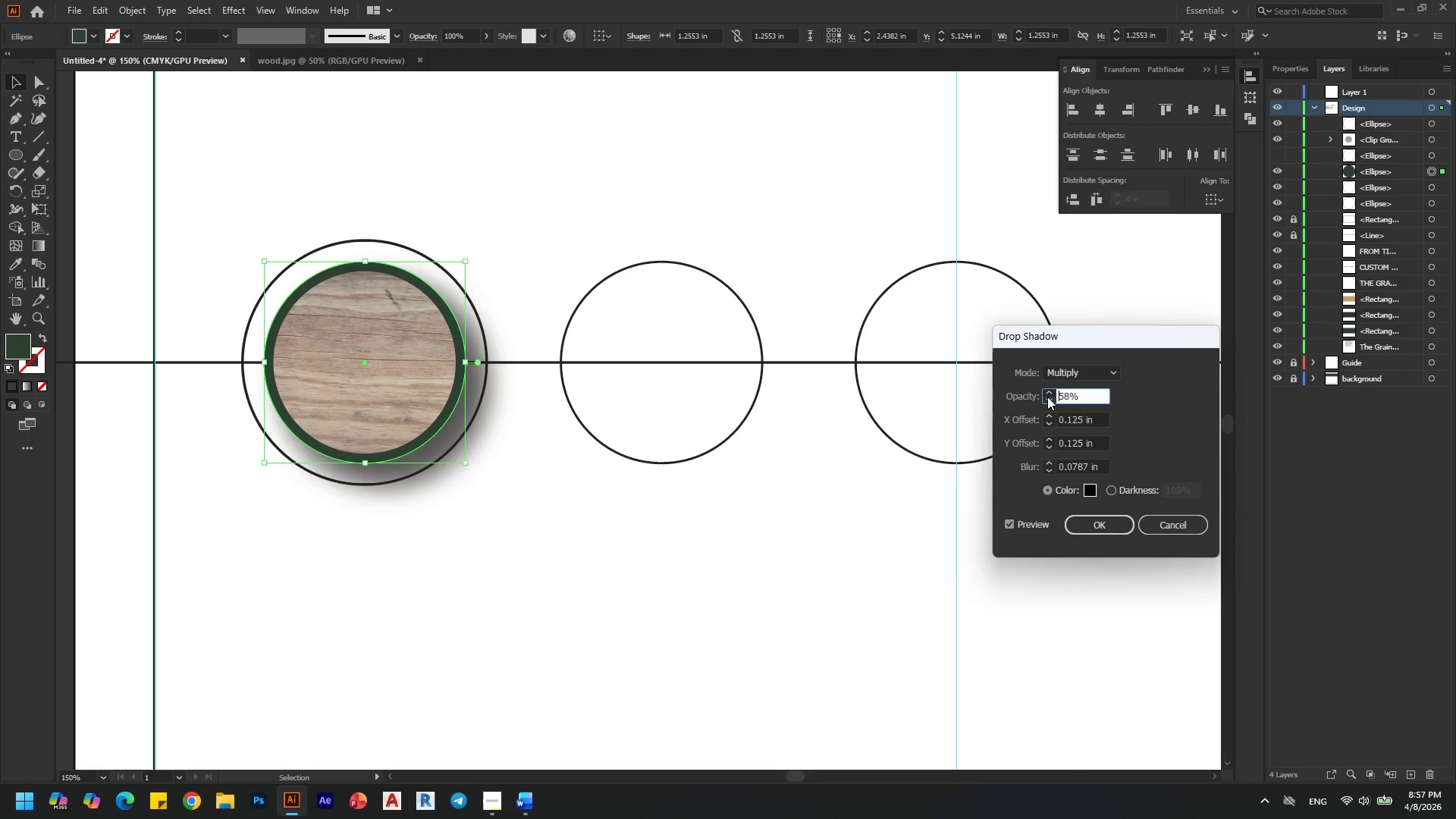 
left_click([1047, 397])